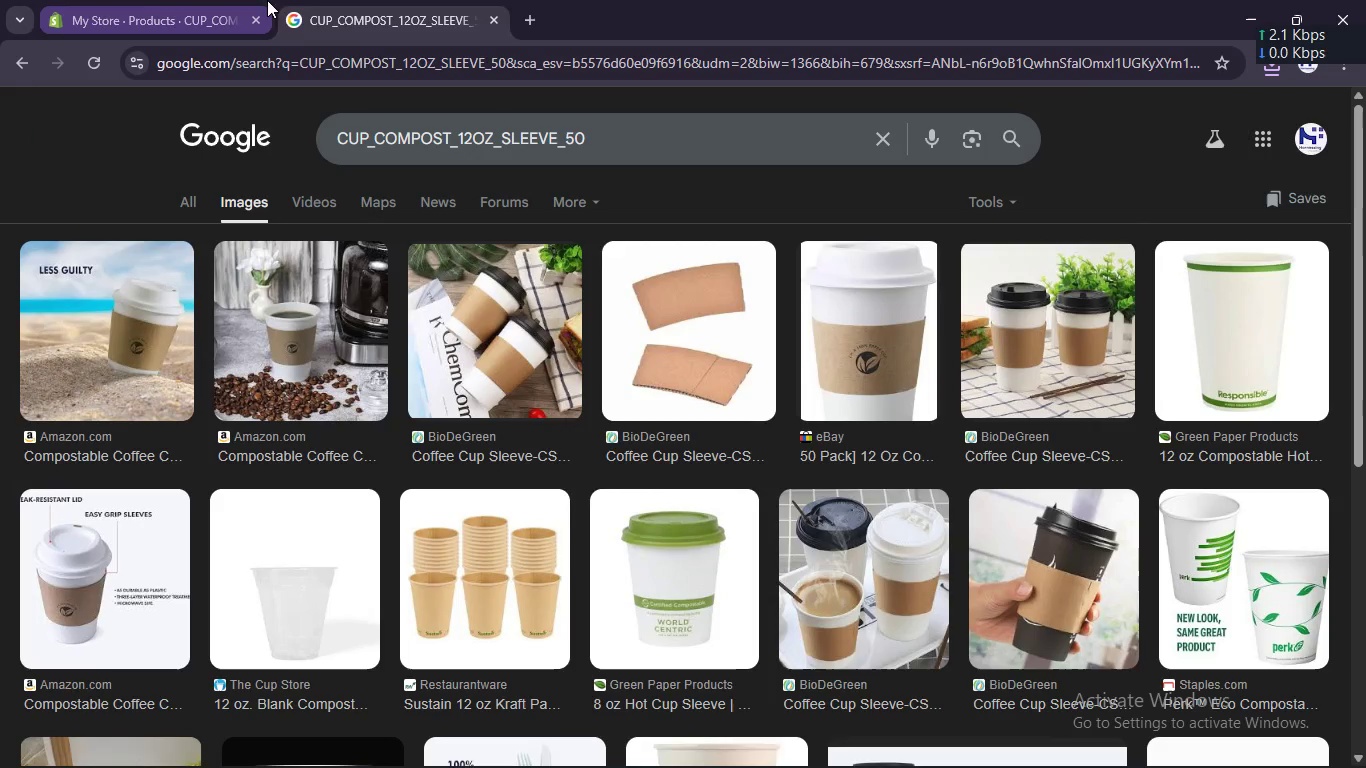 
left_click([140, 0])
 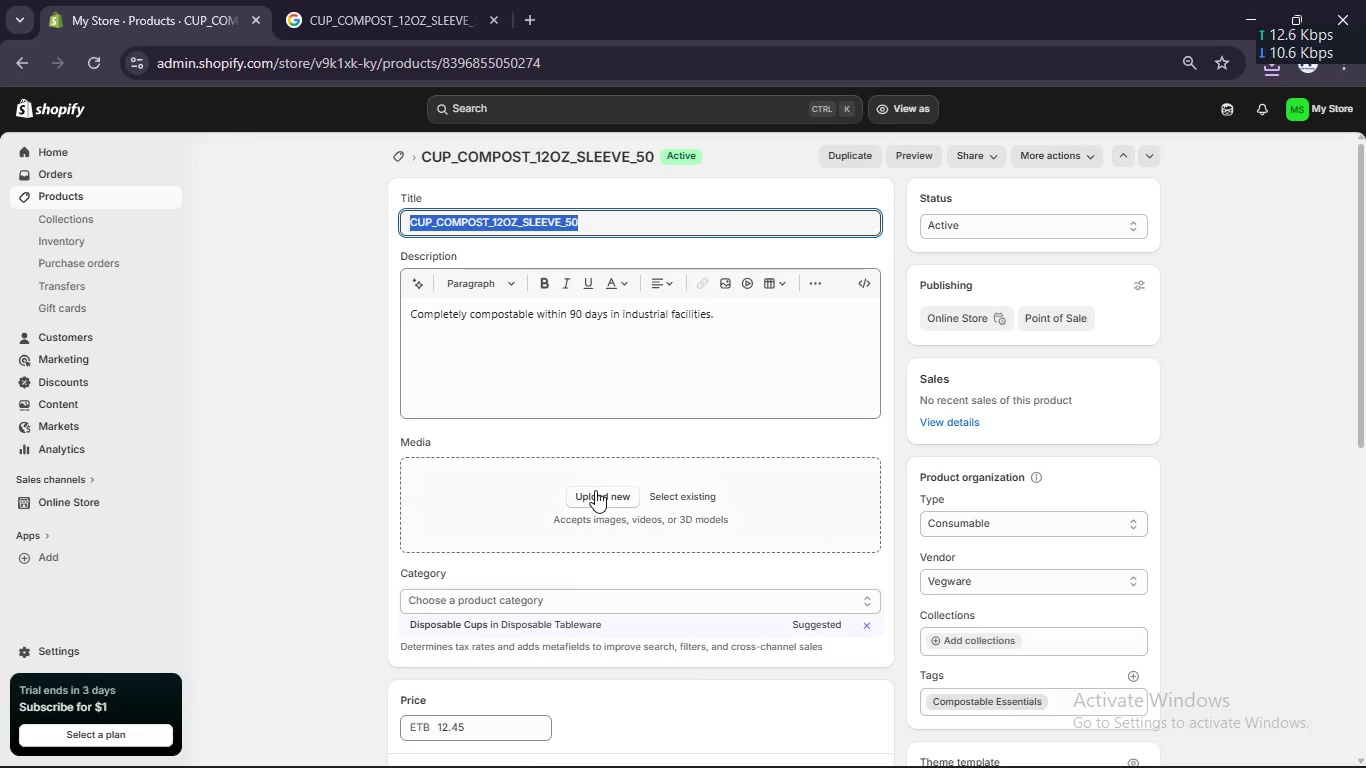 
left_click_drag(start_coordinate=[595, 490], to_coordinate=[595, 467])
 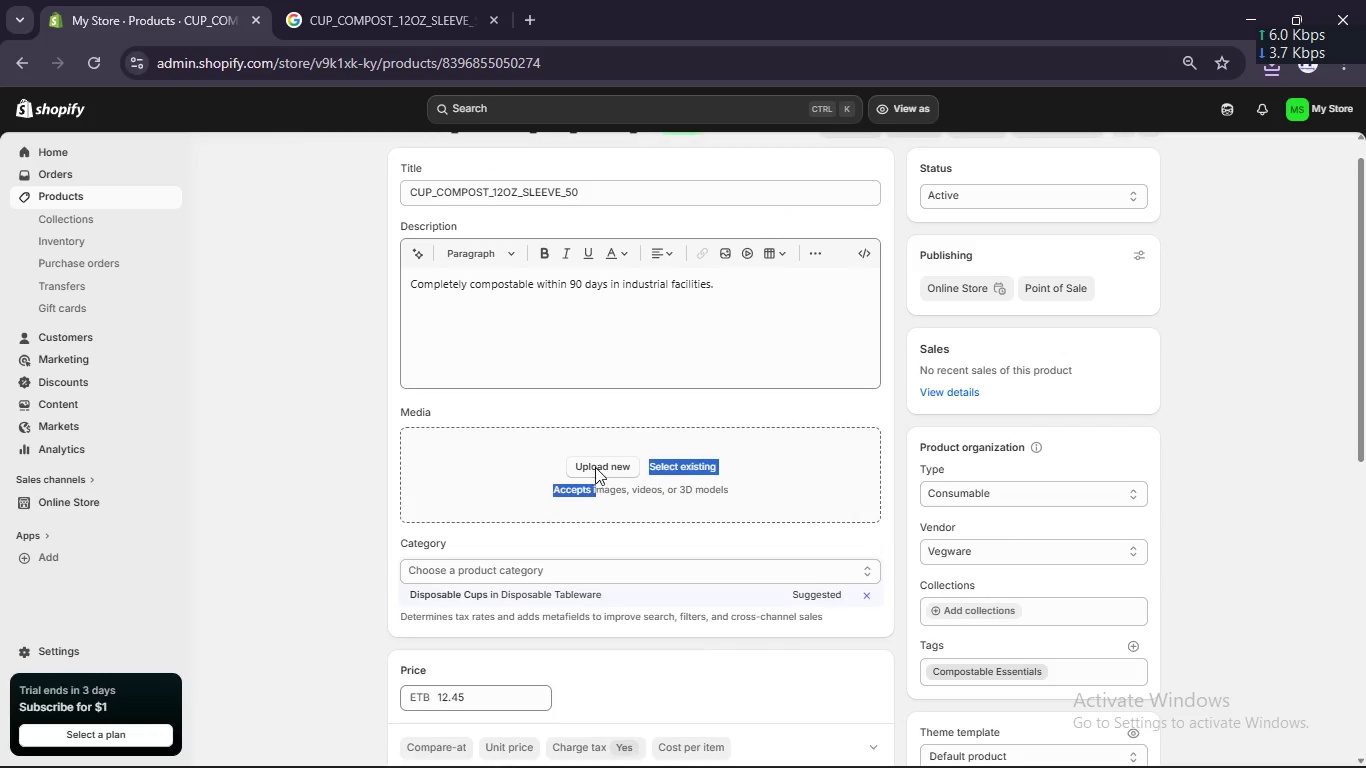 
scroll: coordinate [595, 490], scroll_direction: none, amount: 0.0
 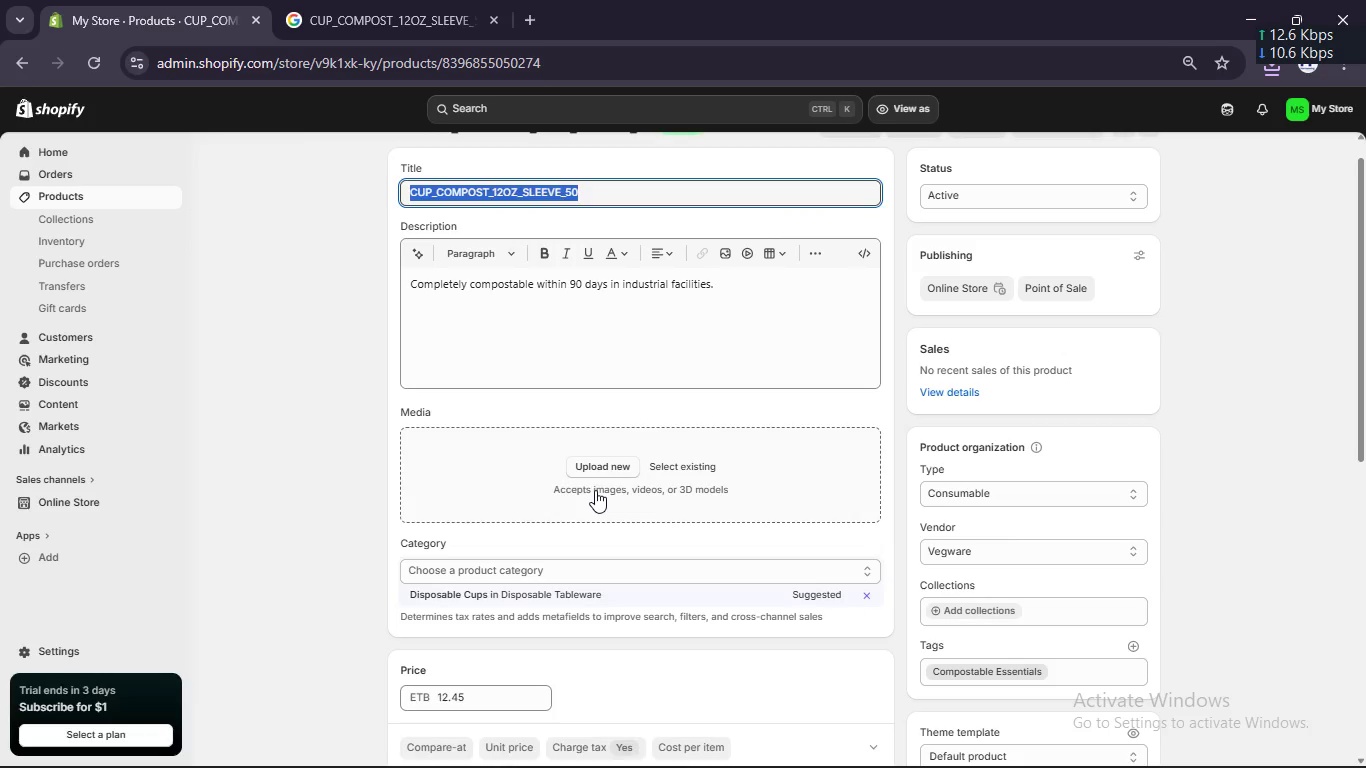 
left_click([595, 467])
 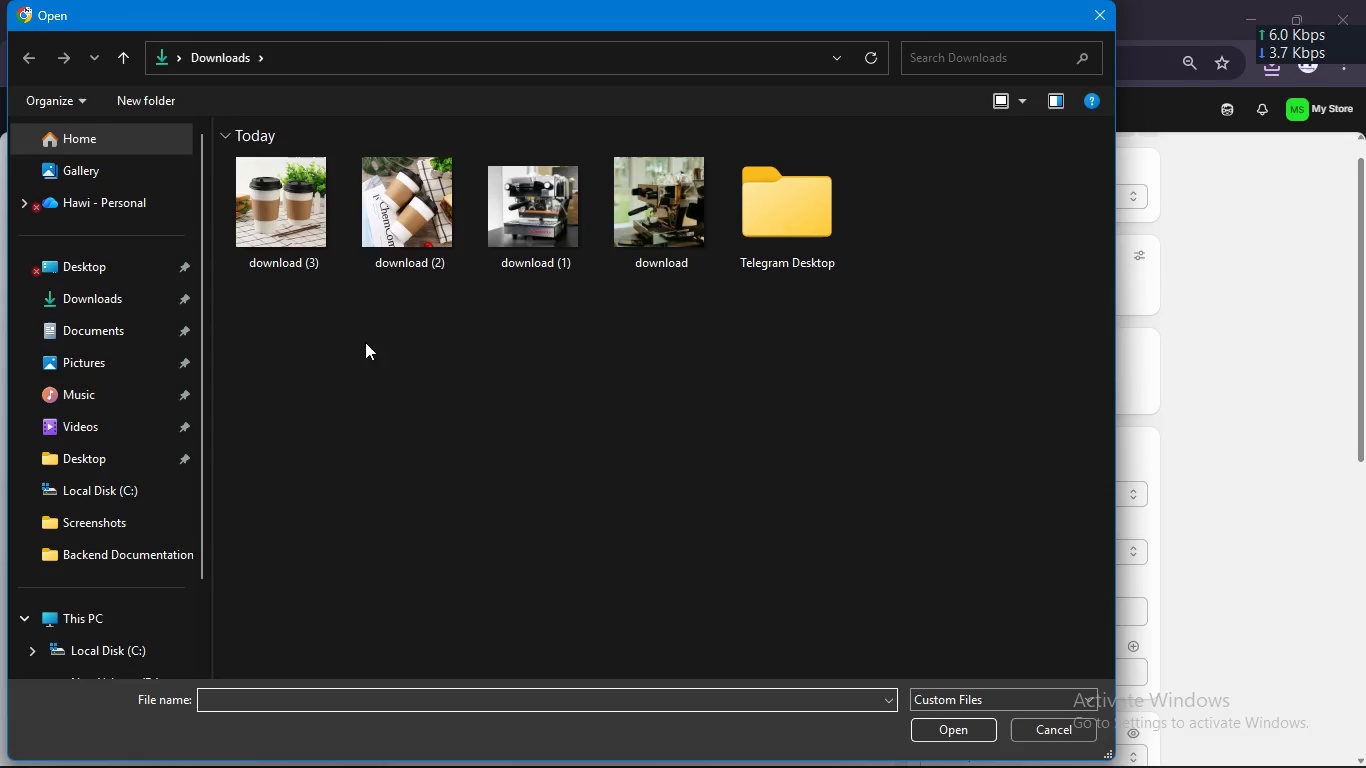 
left_click_drag(start_coordinate=[291, 287], to_coordinate=[368, 208])
 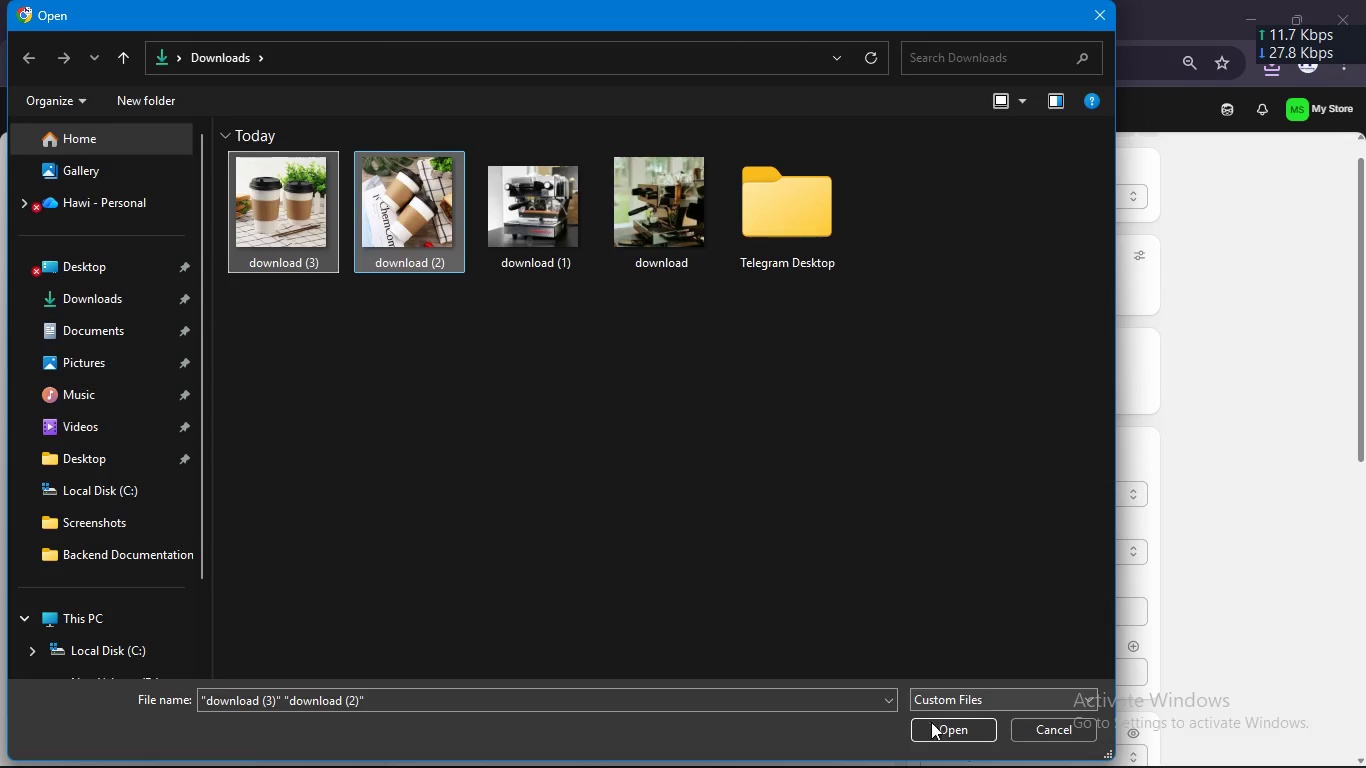 
left_click([931, 728])
 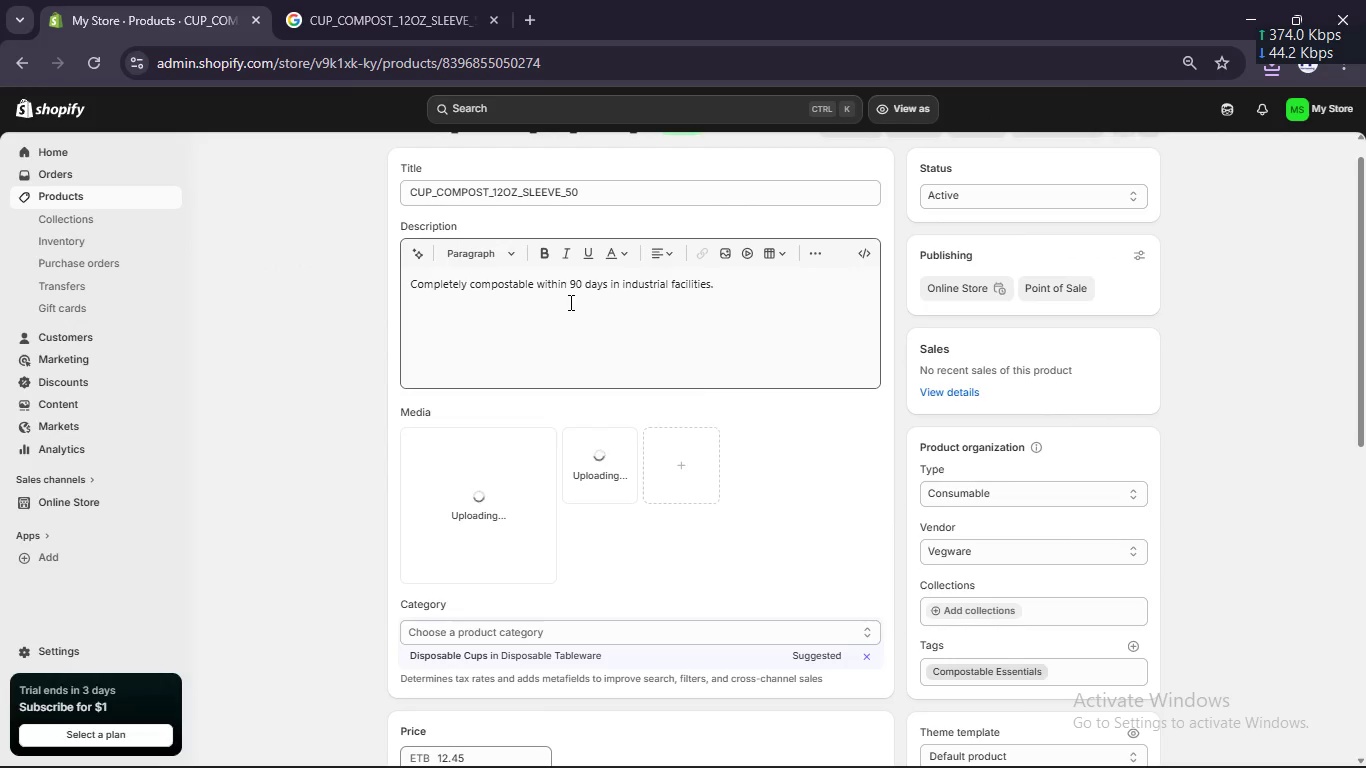 
left_click([438, 193])
 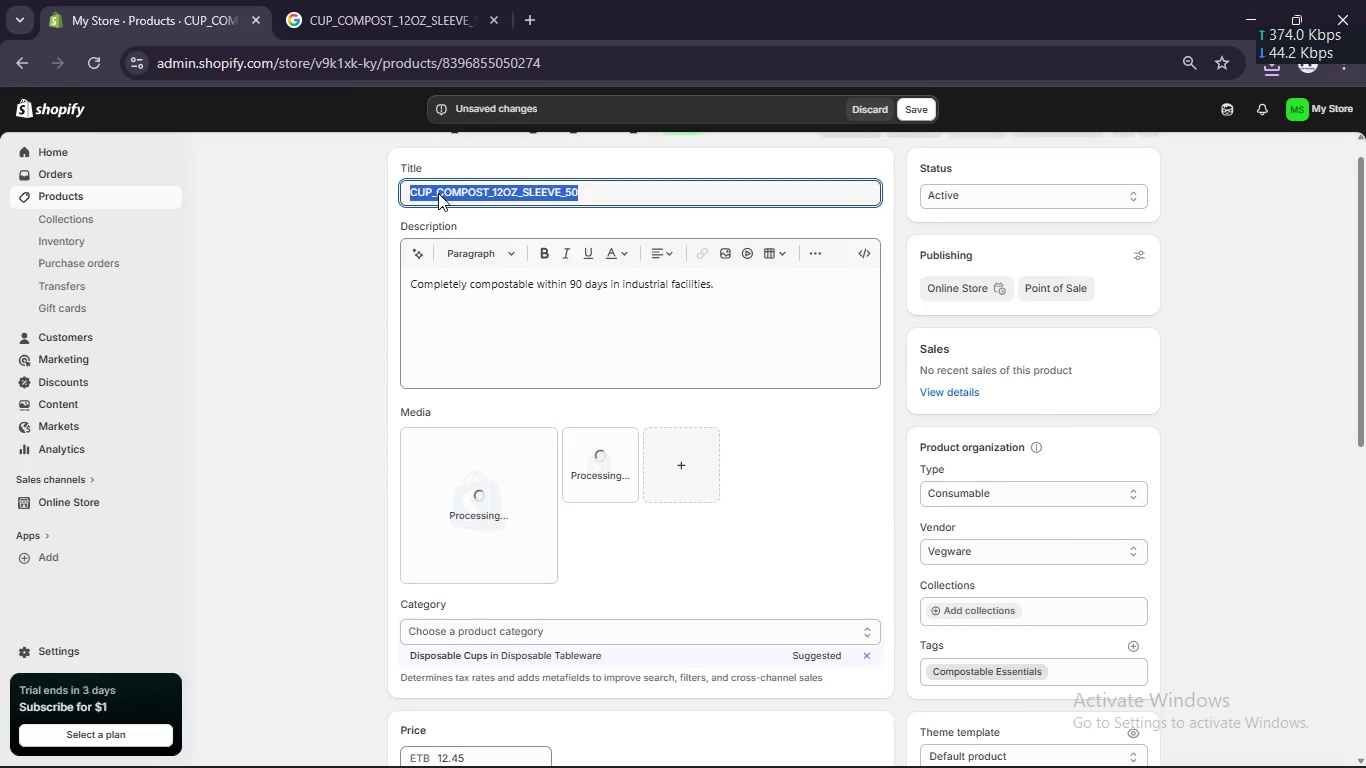 
double_click([438, 193])
 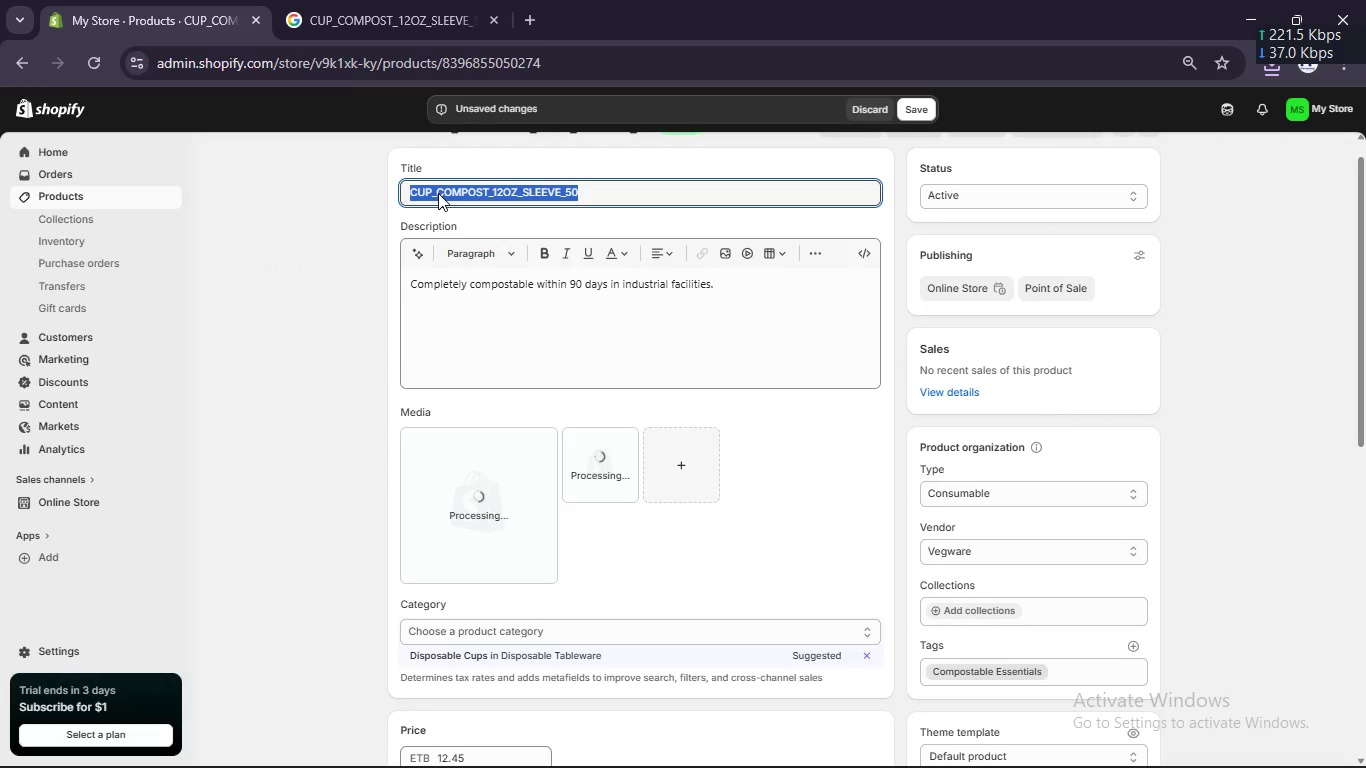 
type(Cuo)
key(Backspace)
type(p Compost 12Oz Sleeve 50)
 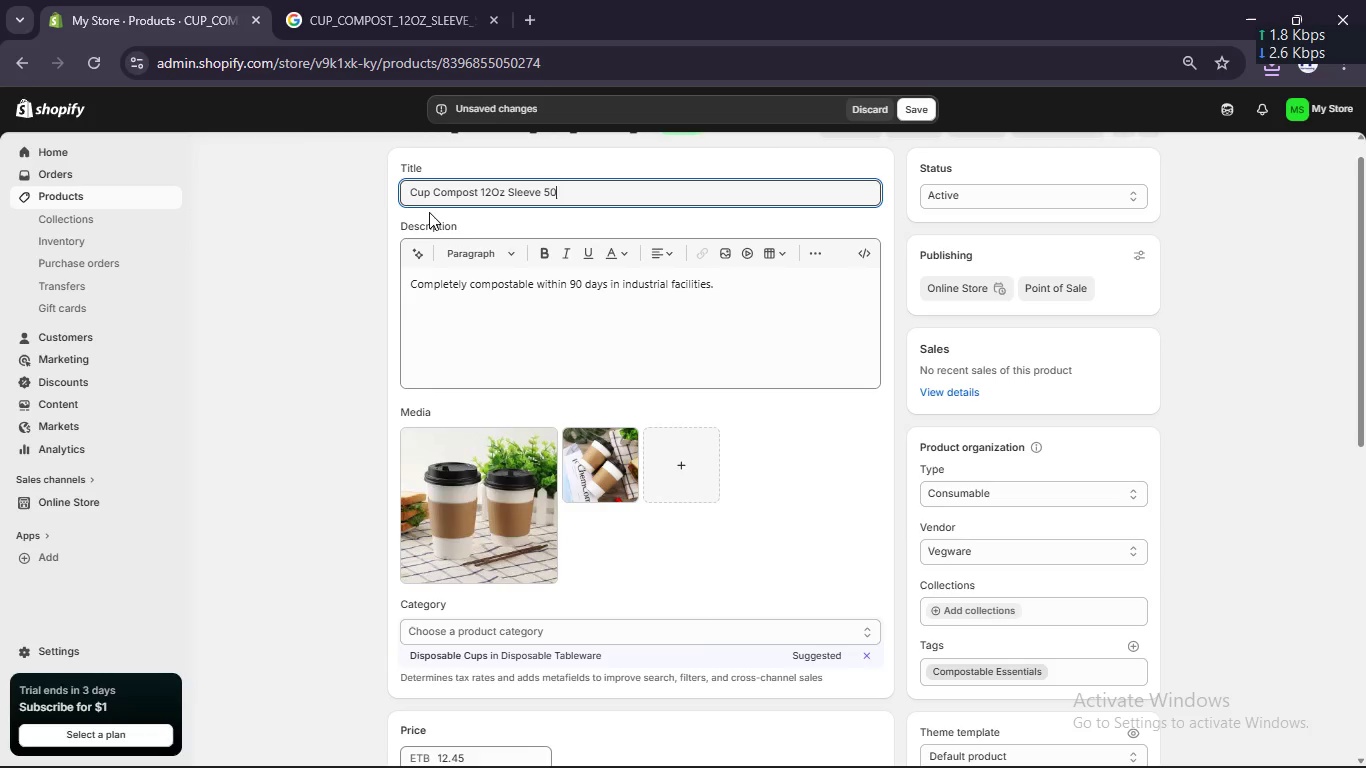 
left_click([507, 350])
 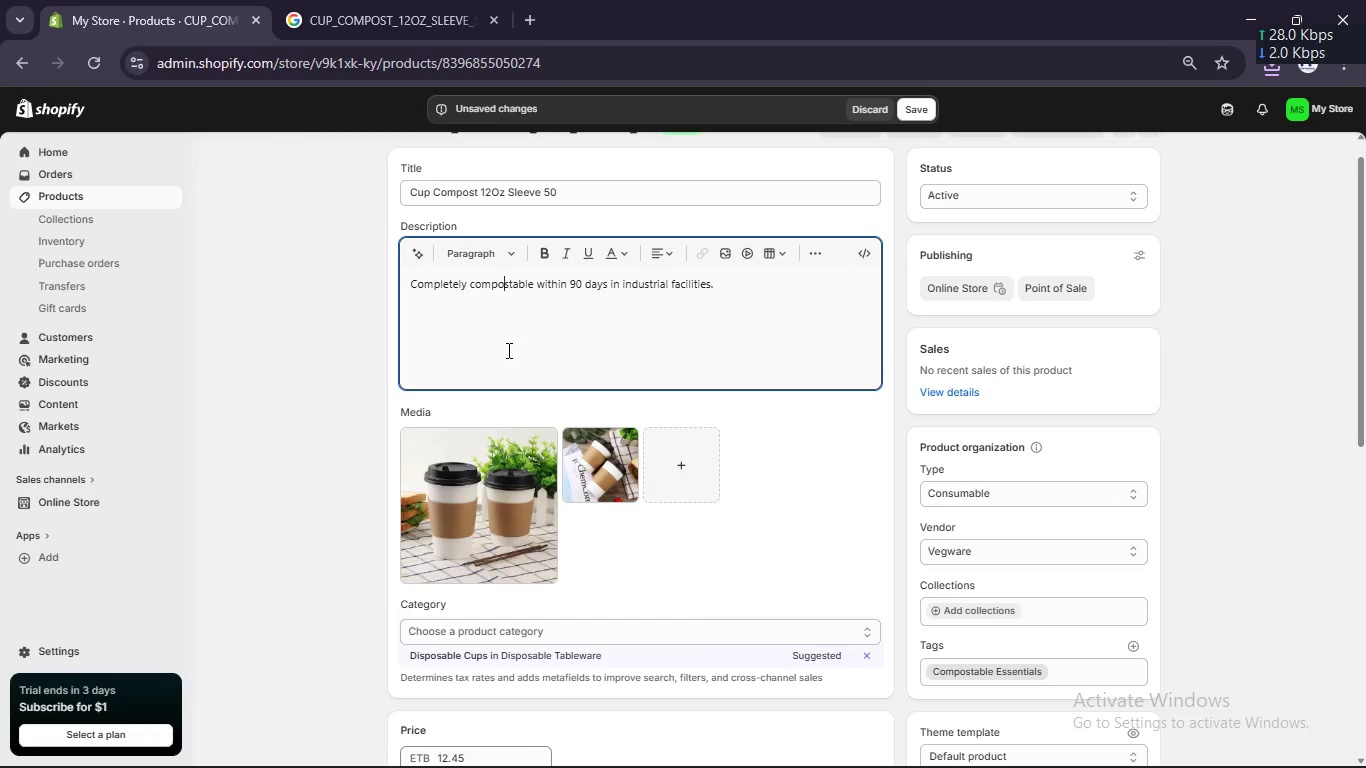 
key(Control+A)
 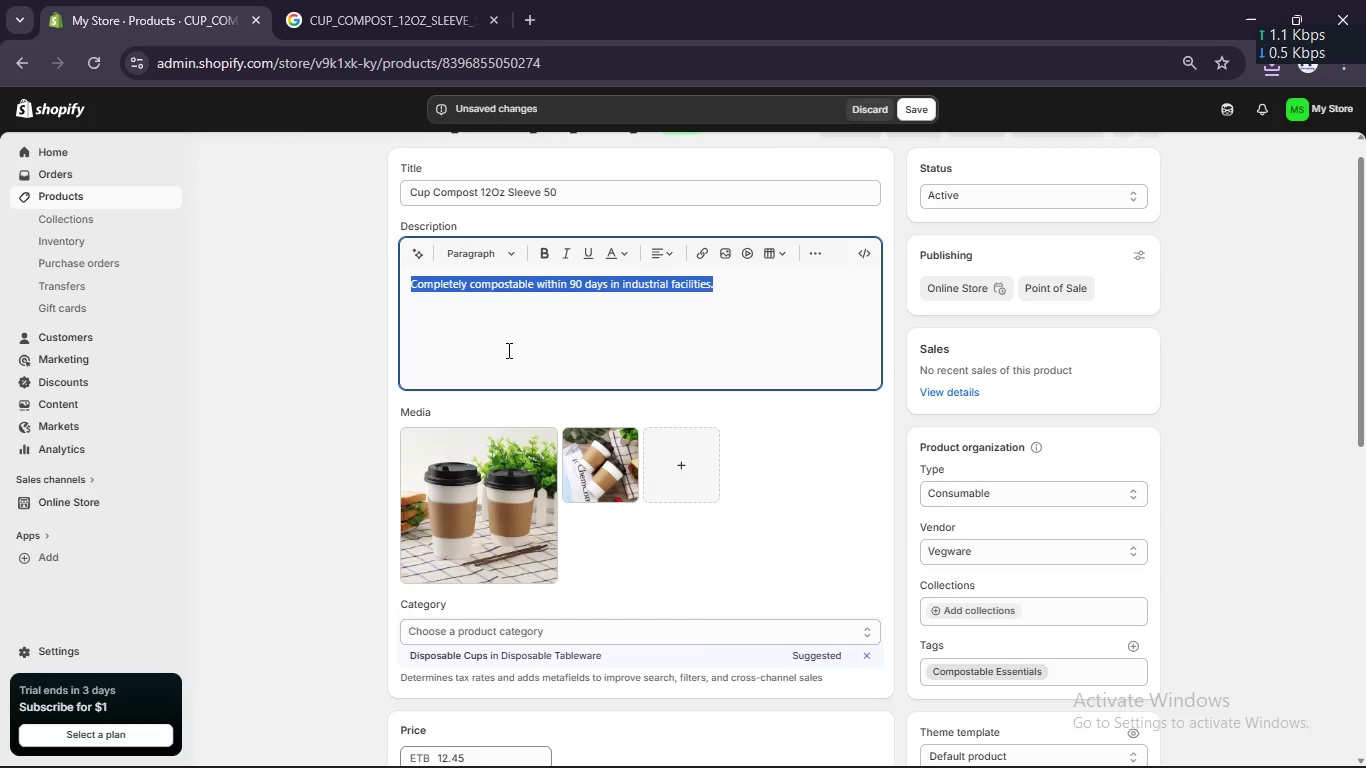 
type(Prod)
key(Backspace)
type(fessionla)
key(Backspace)
key(Backspace)
type(al Grade Hardware for Mobile Baristas)
 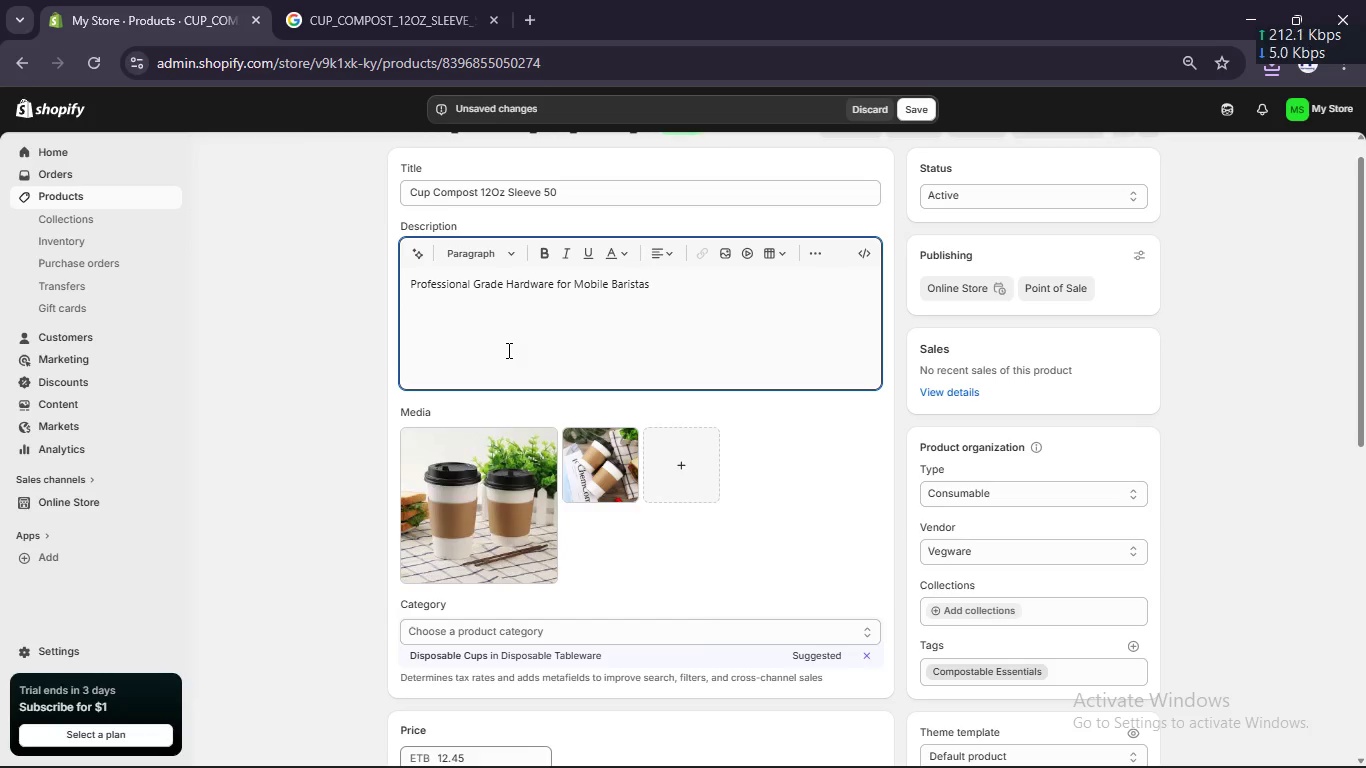 
key(Enter)
 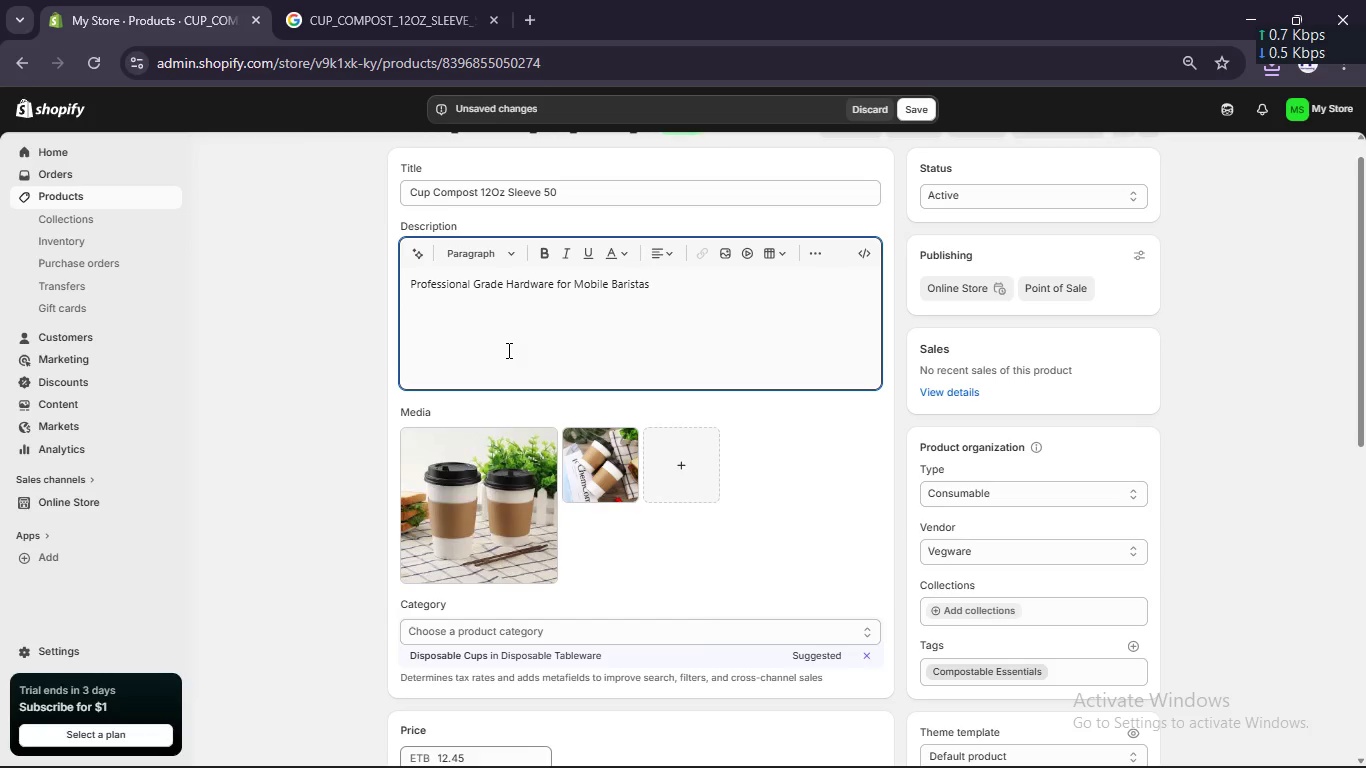 
type(Precision engiee)
key(Backspace)
key(Backspace)
type(neered for the perfct extraction every)
 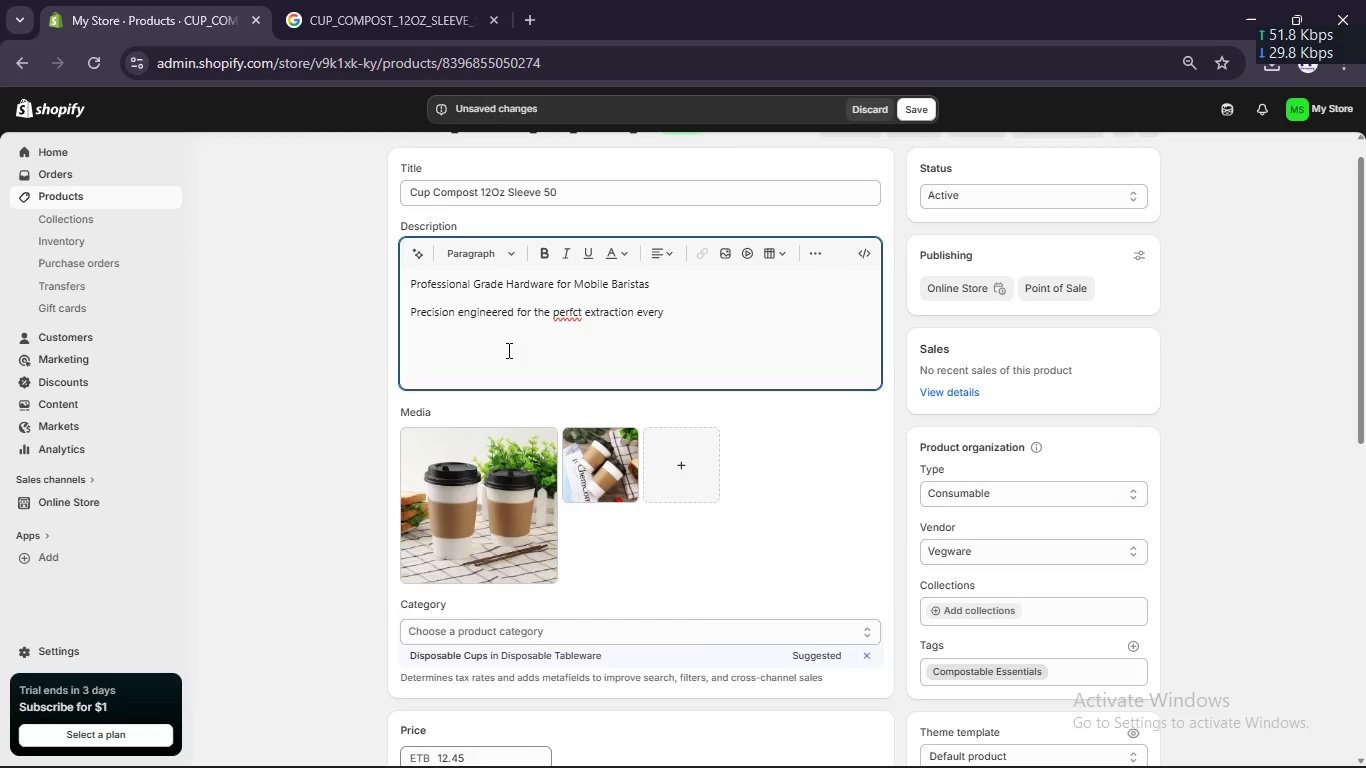 
type(  tim.)
 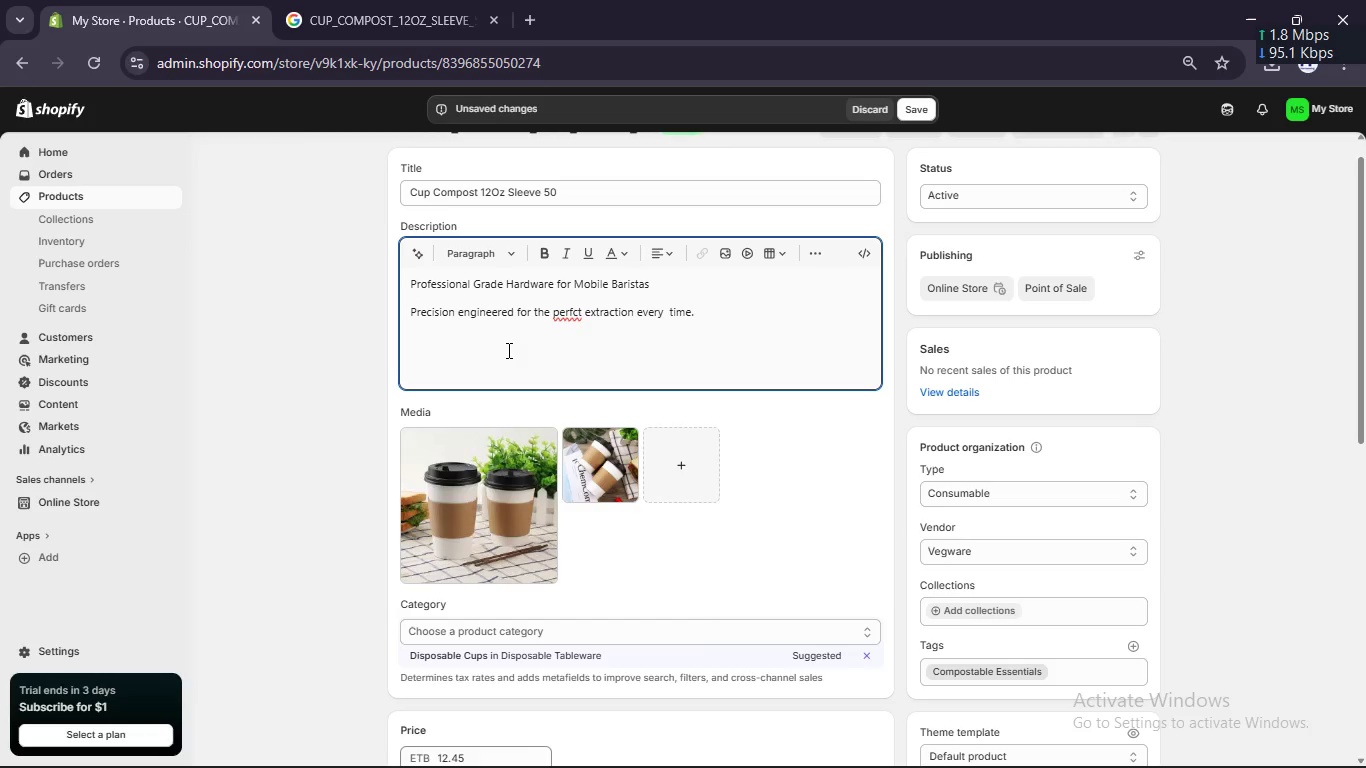 
hold_key(key=E, duration=0.41)
 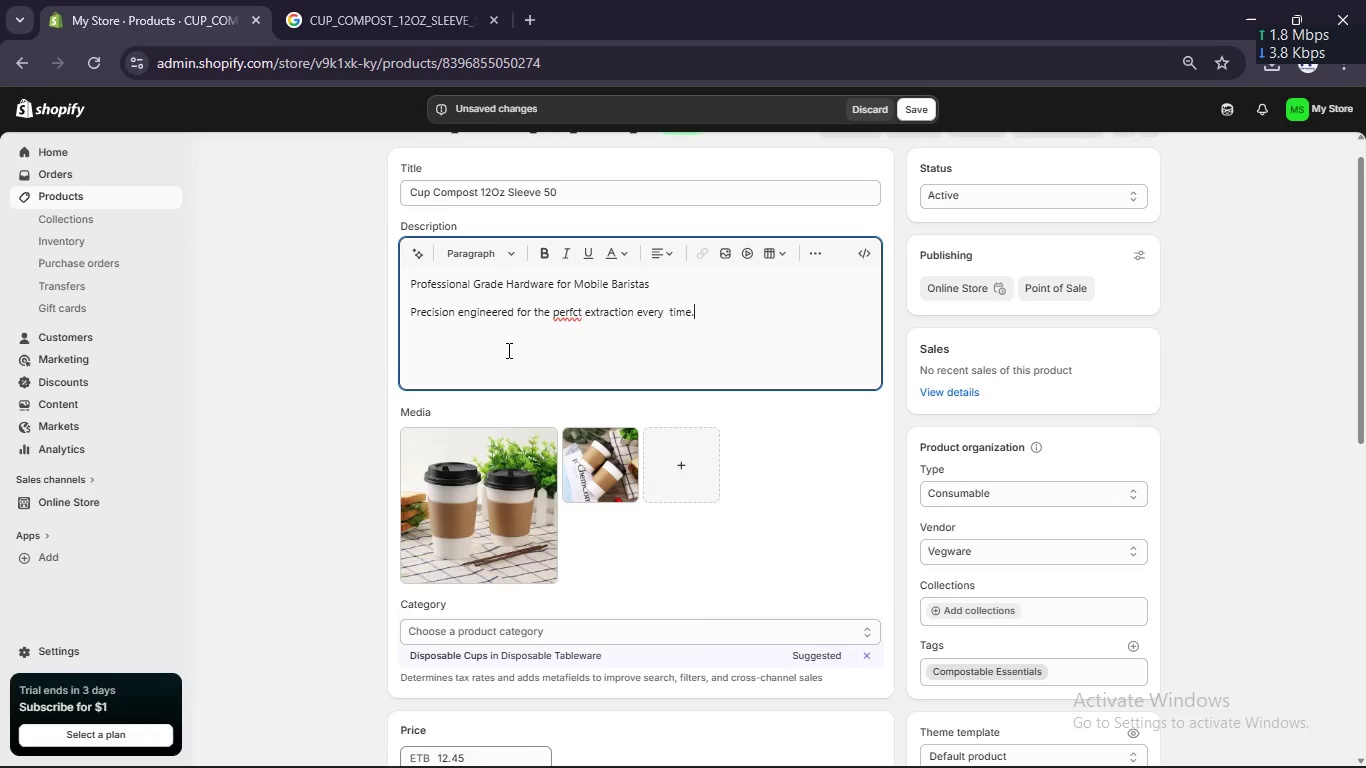 
key(Enter)
 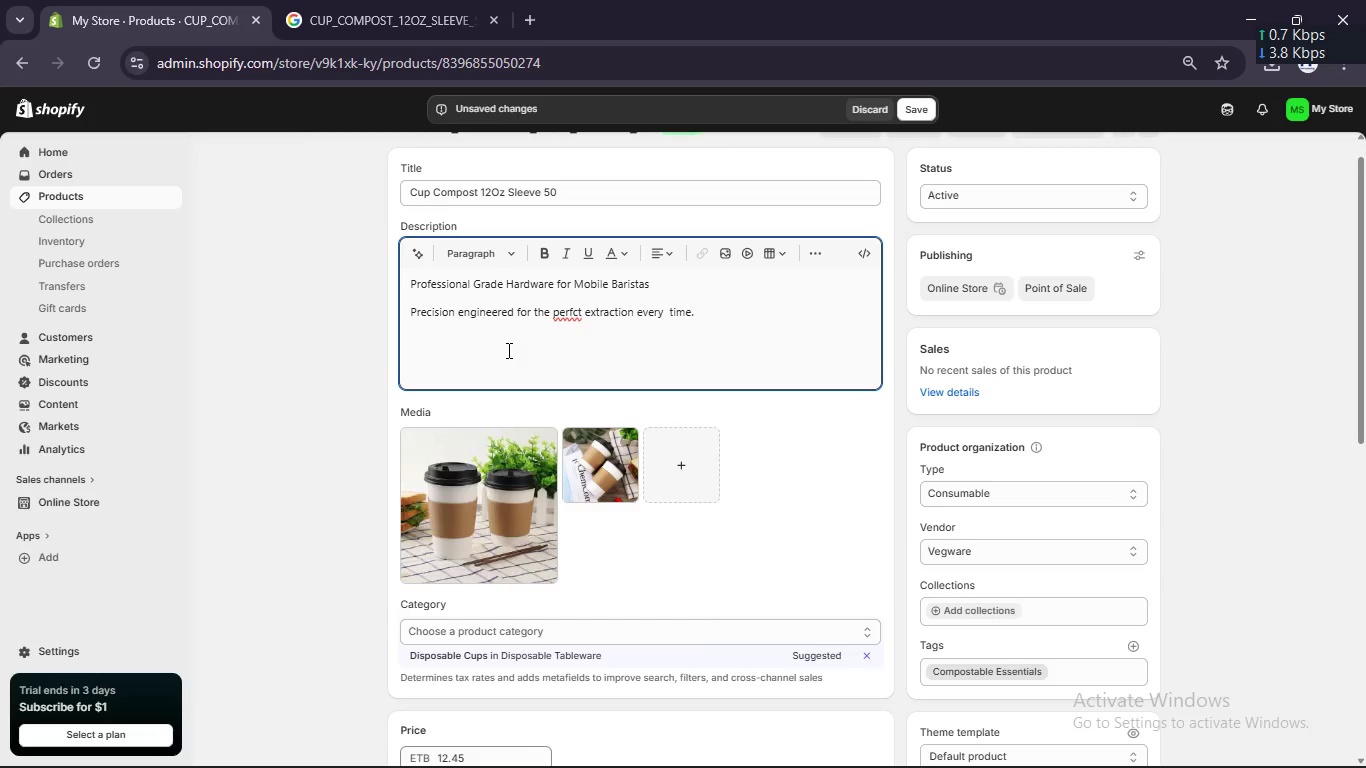 
type(- Material: Cast Aluminum)
 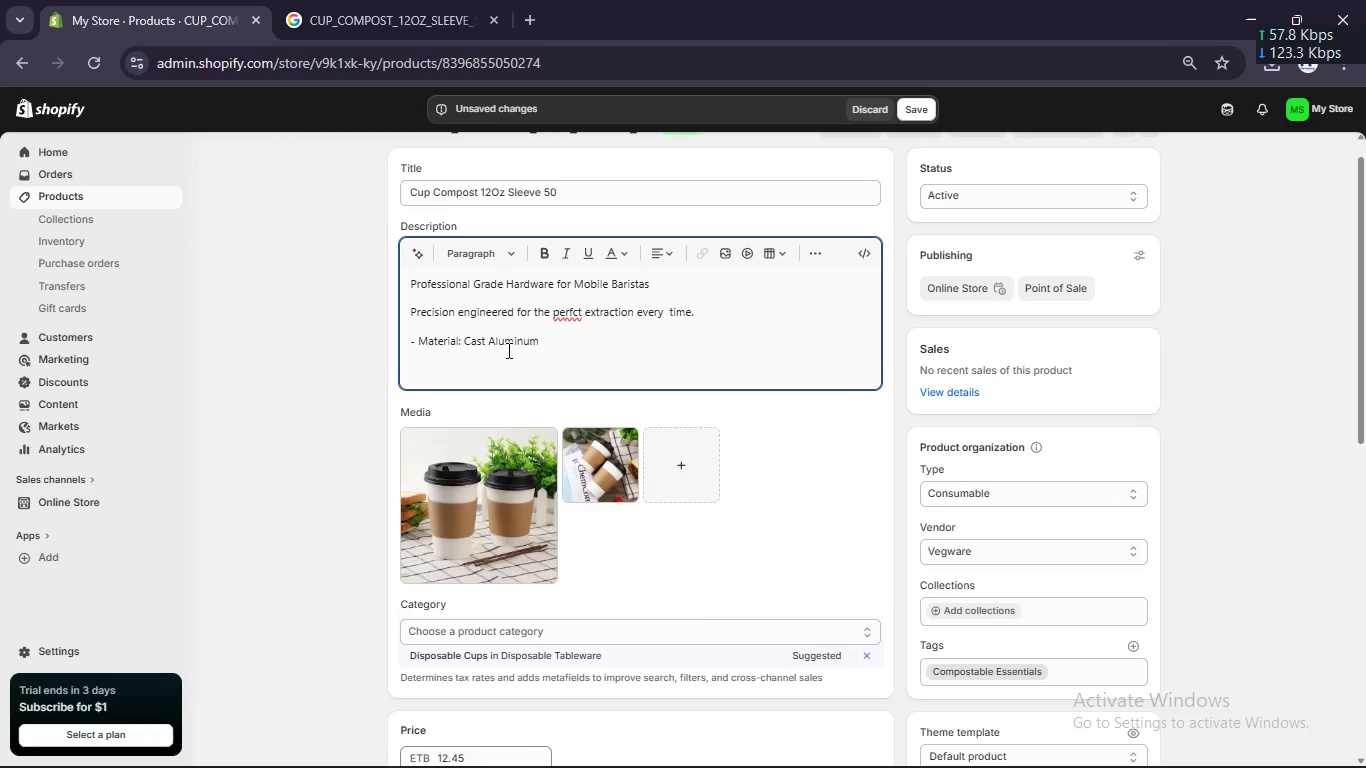 
key(Enter)
 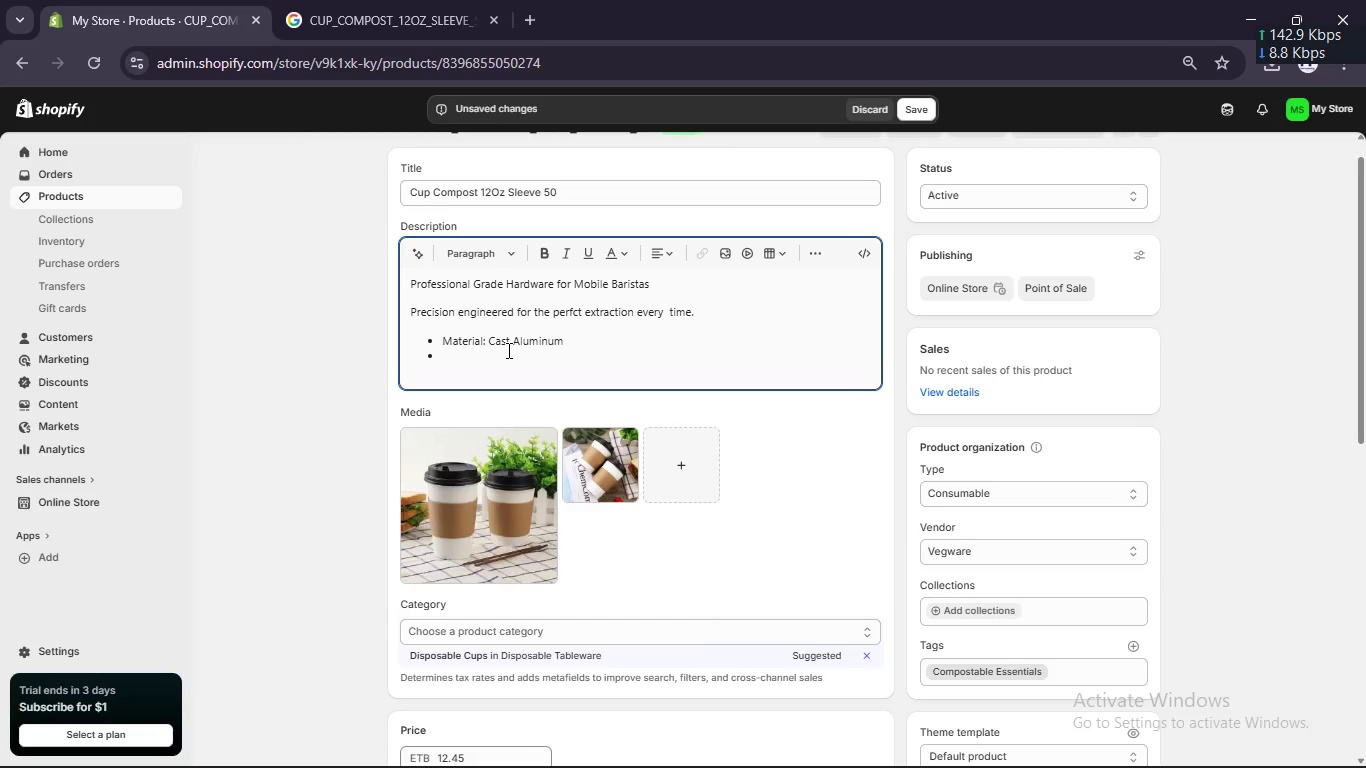 
type(Dimensios: 23)
 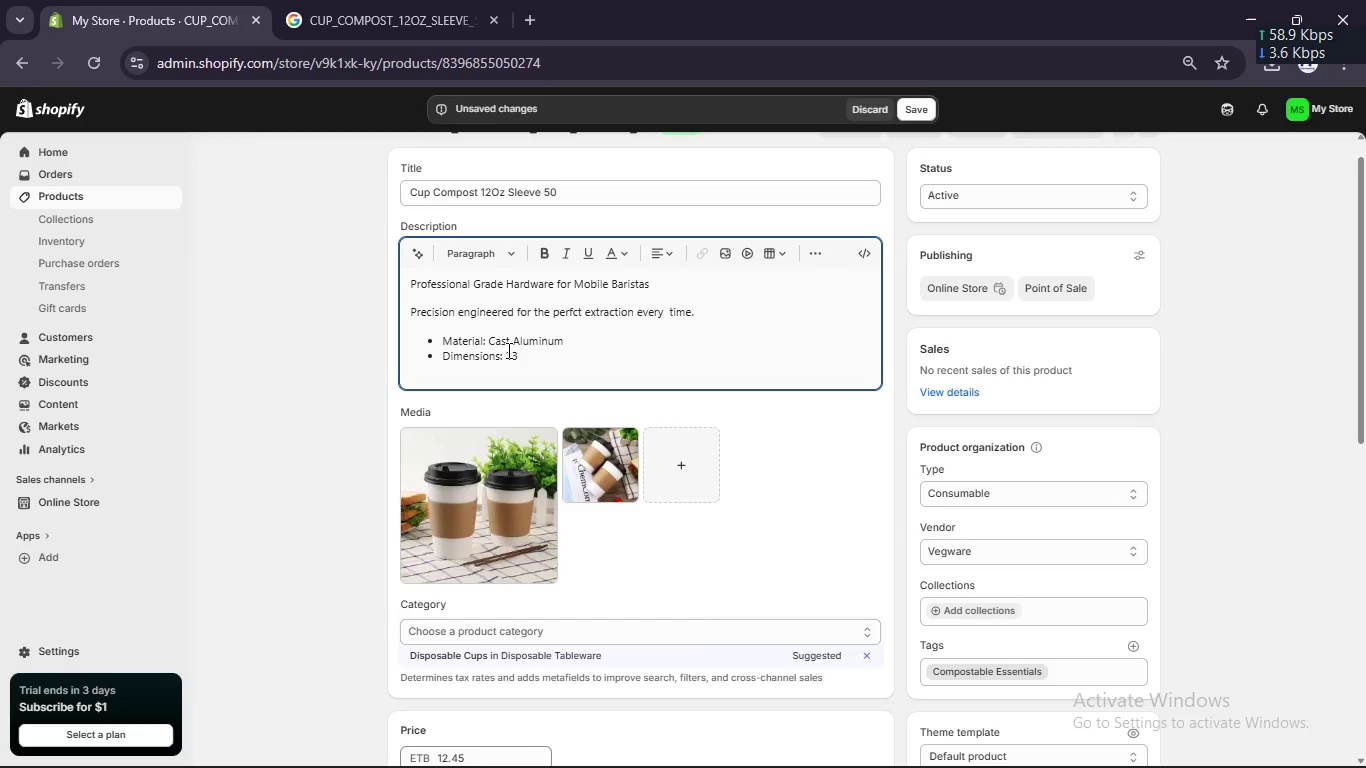 
wait(5.06)
 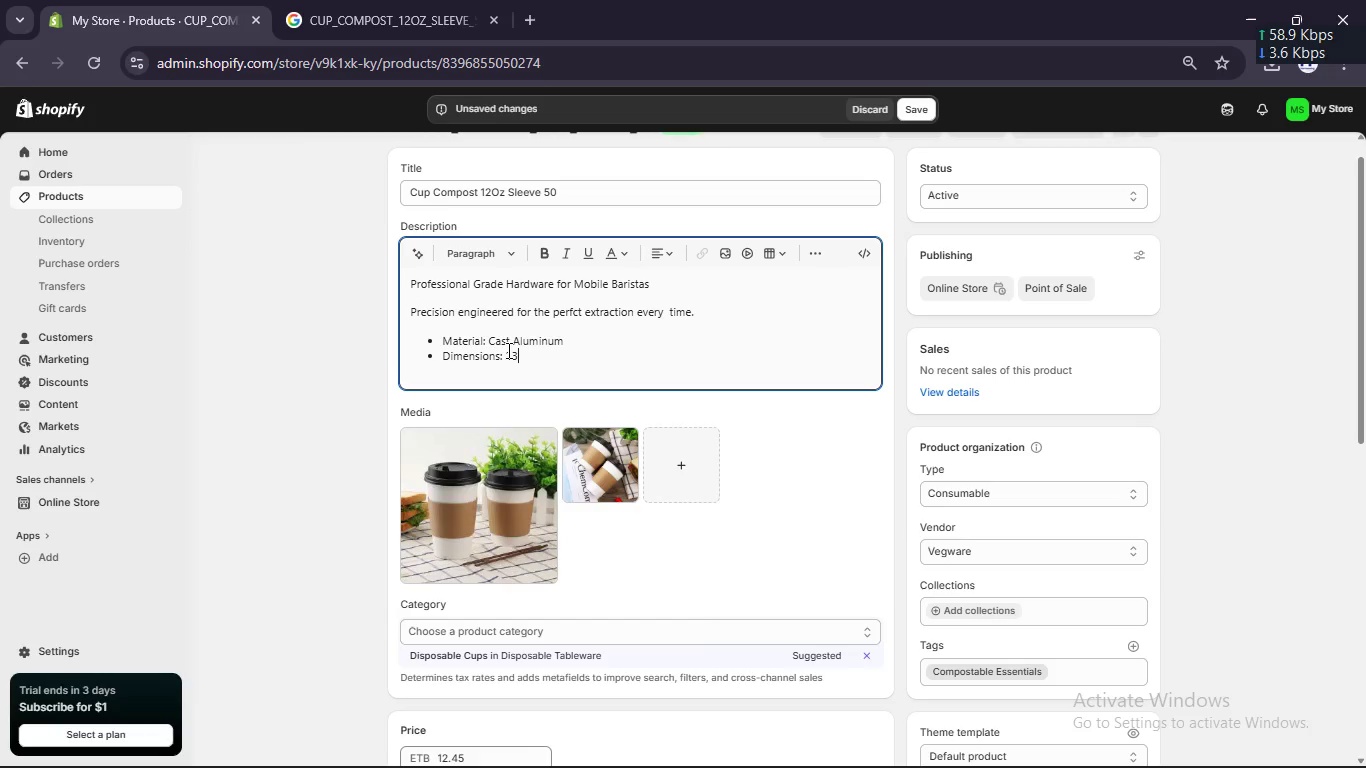 
type(x68x41cm)
 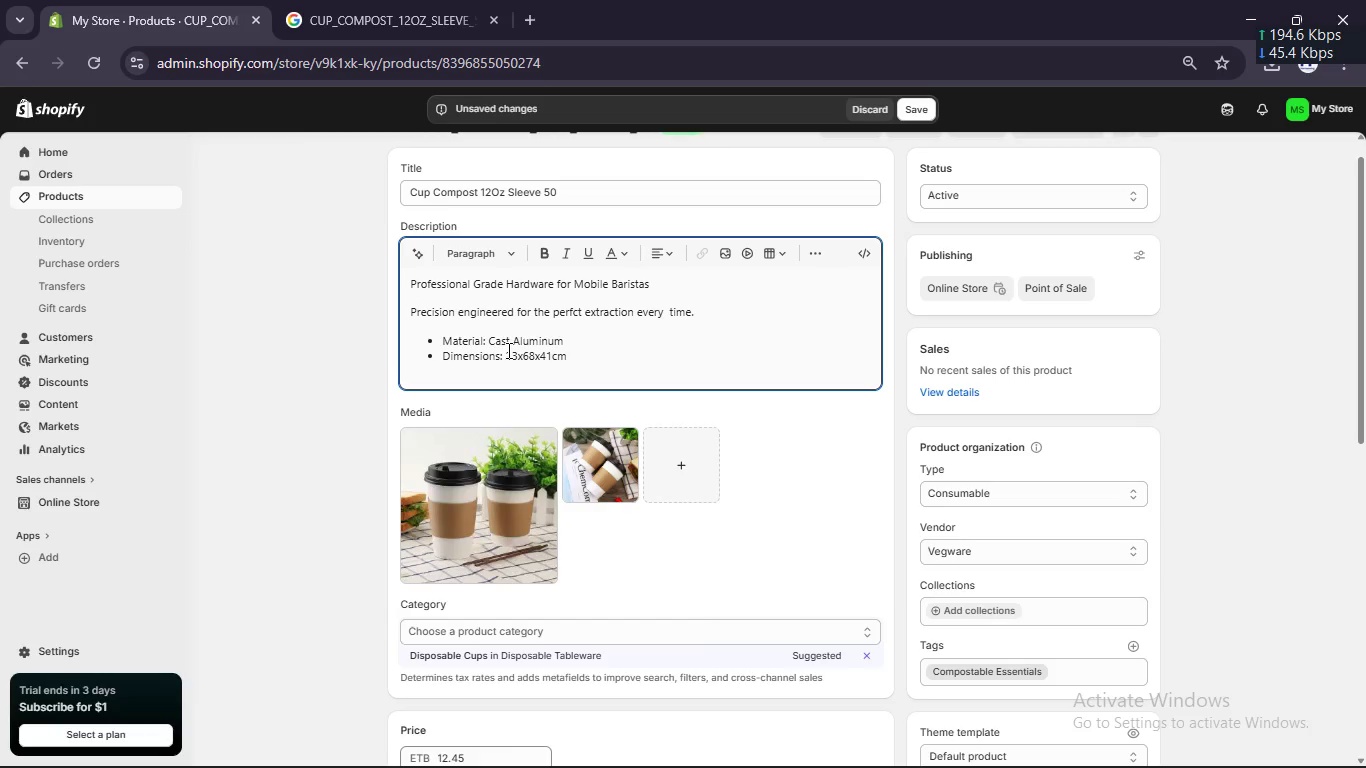 
key(Enter)
 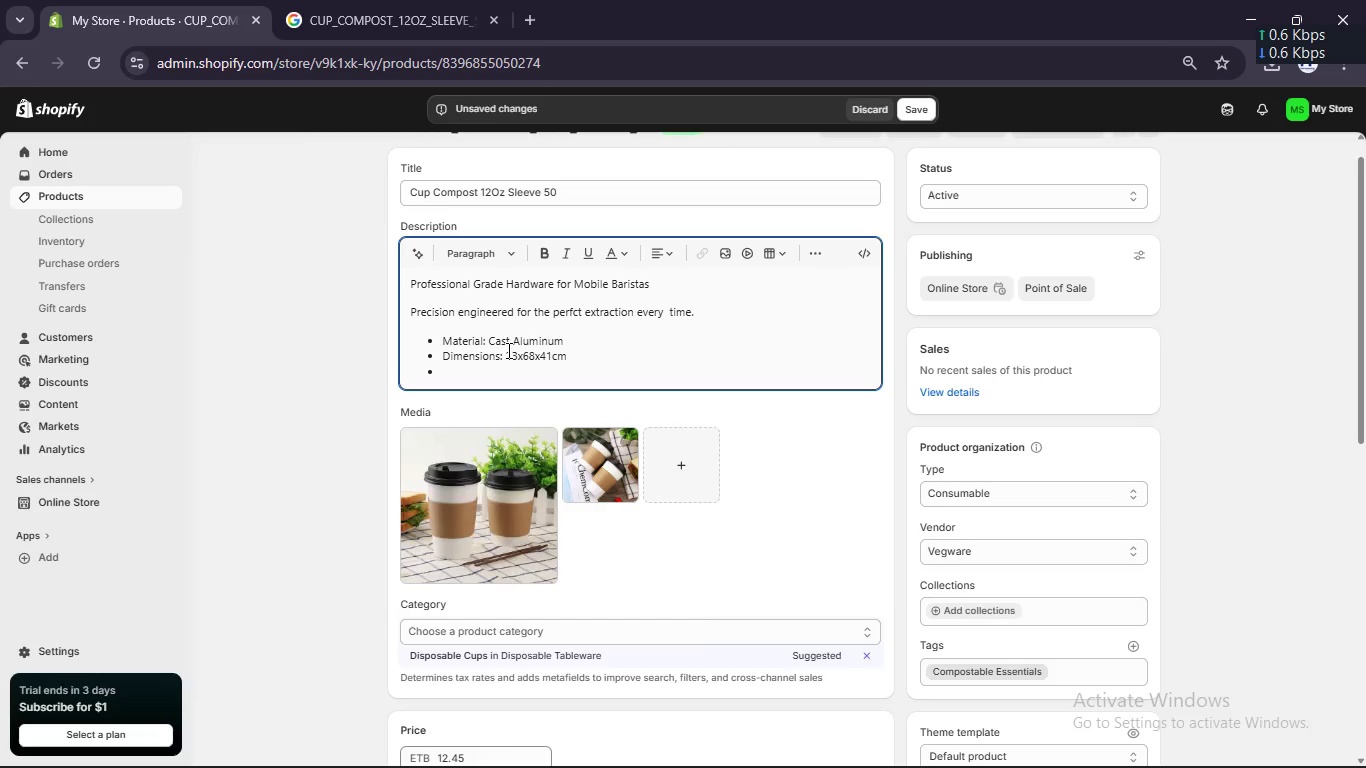 
type(Power Requiement:1300W)
 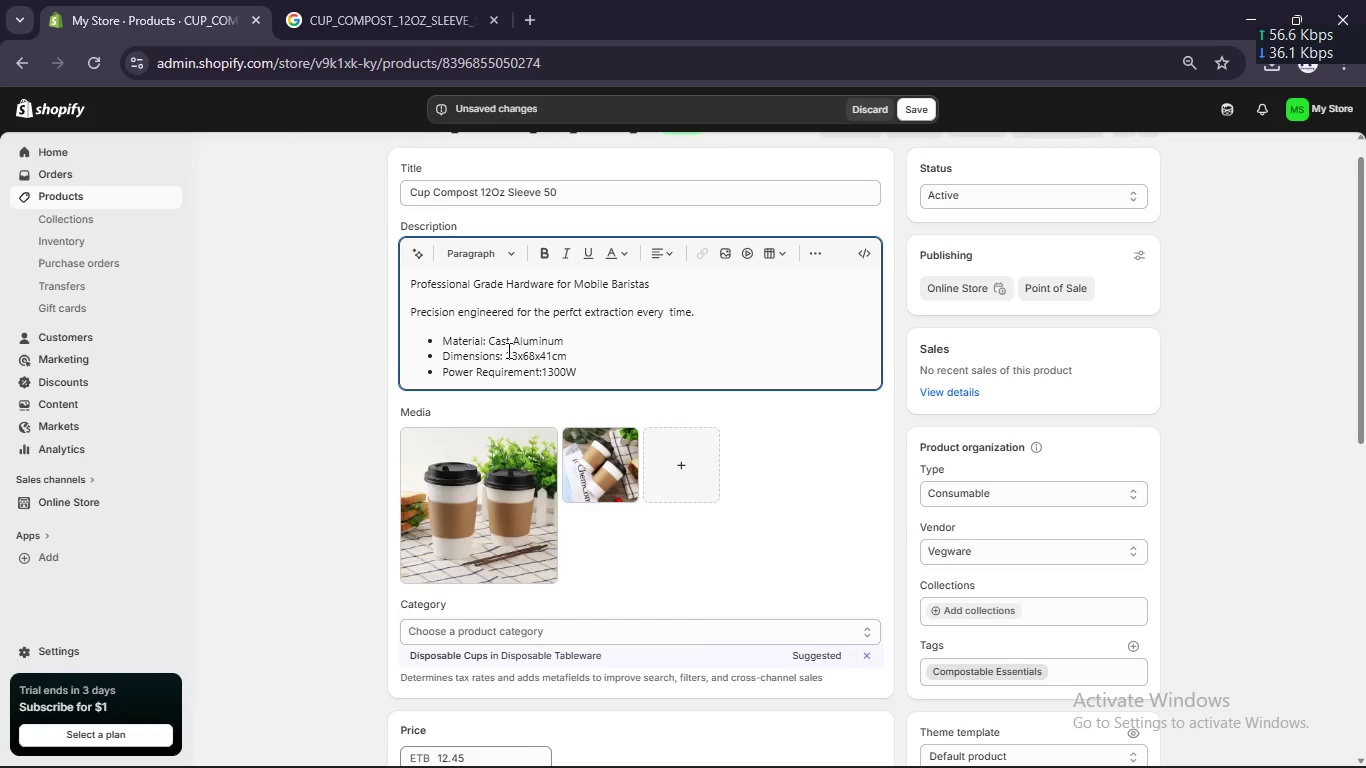 
 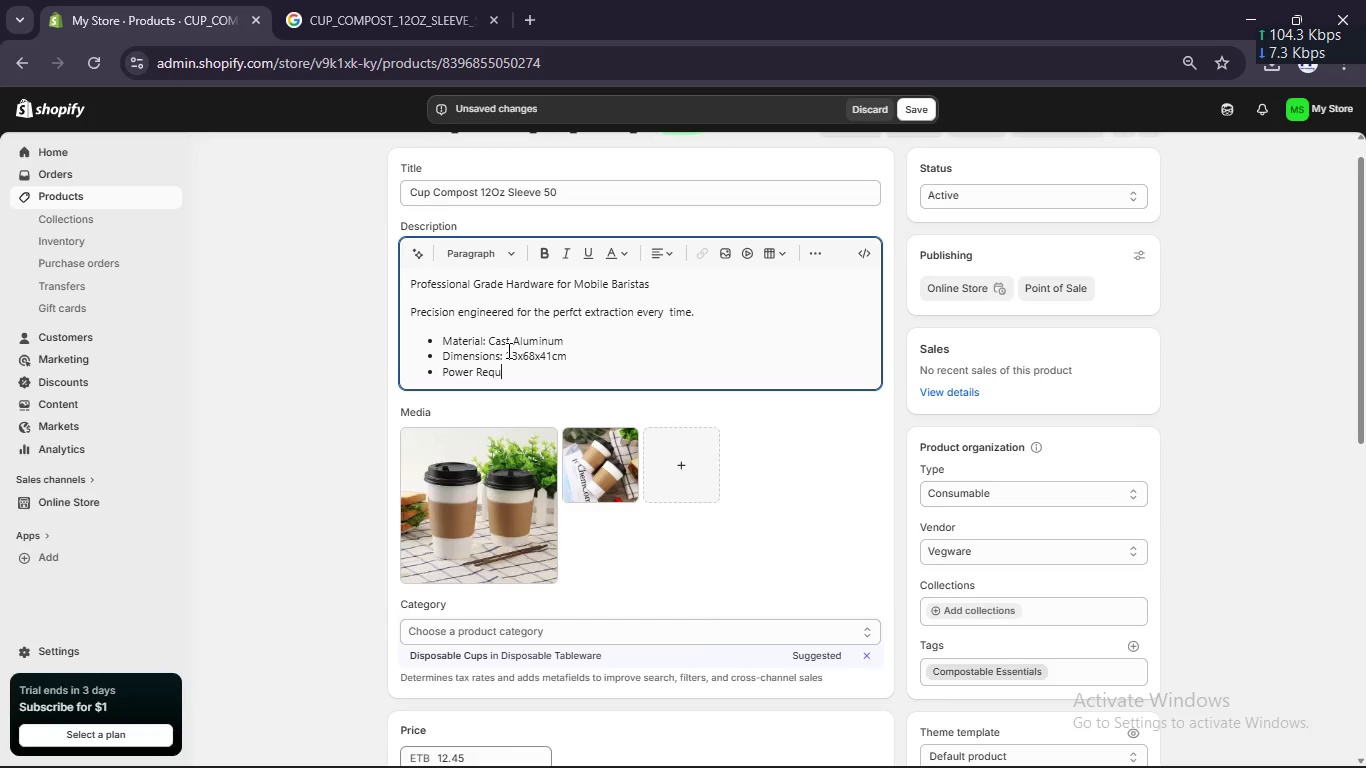 
hold_key(key=R, duration=22.17)
 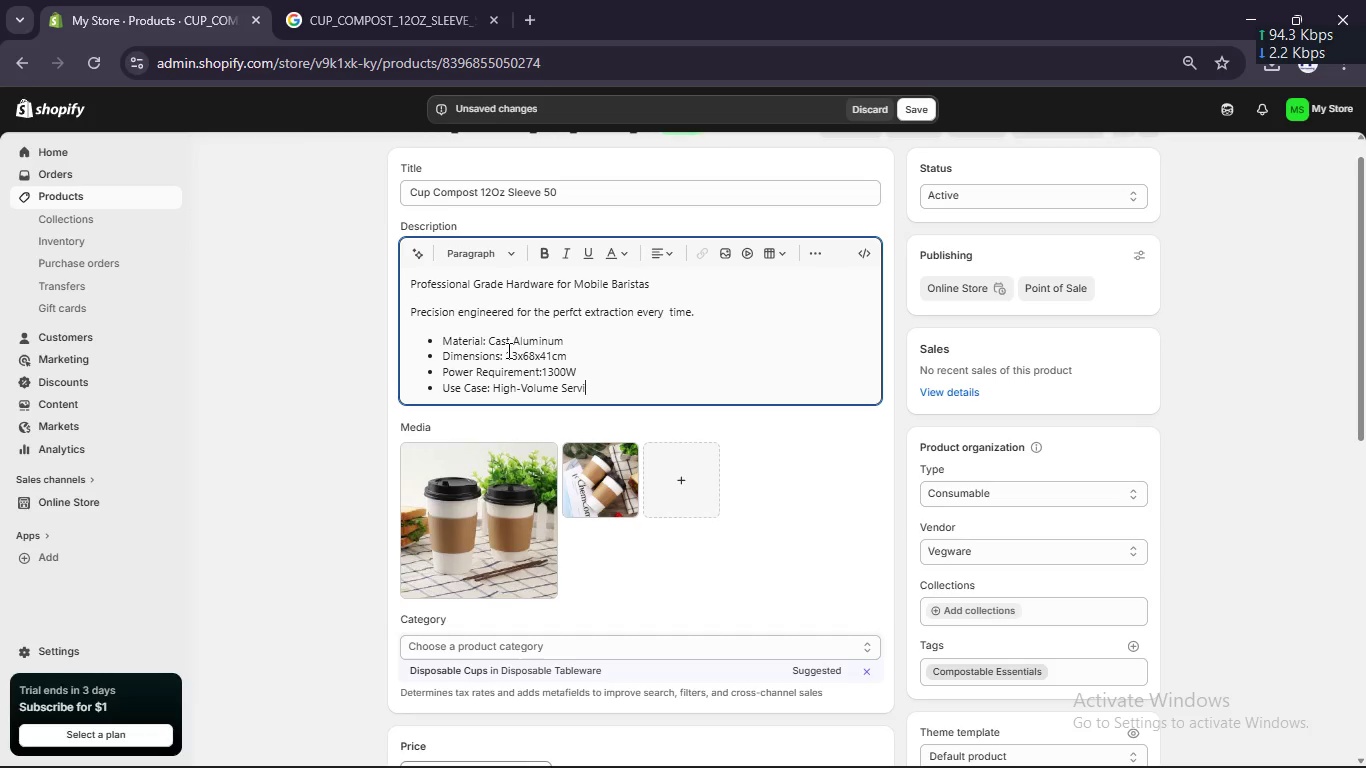 
key(Enter)
 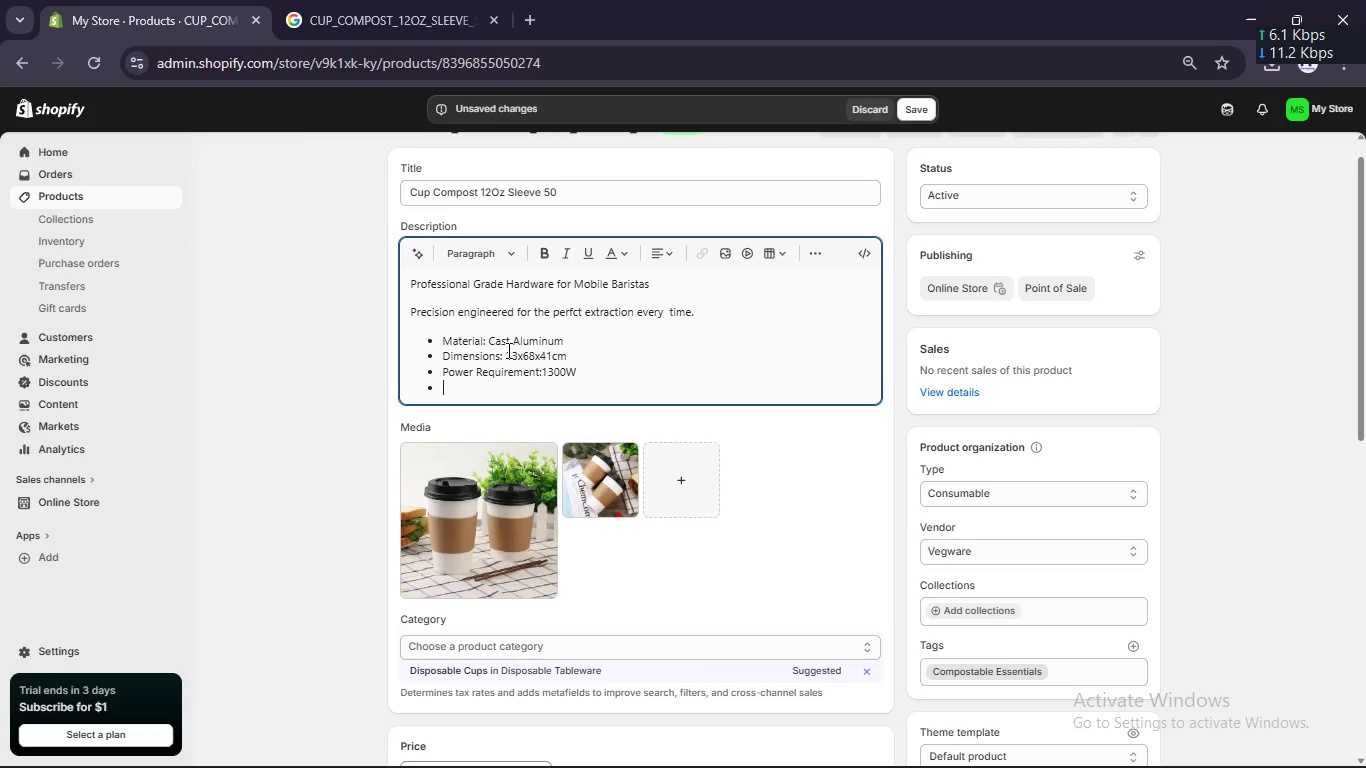 
type(Use Case: High-Volume Sevie)
 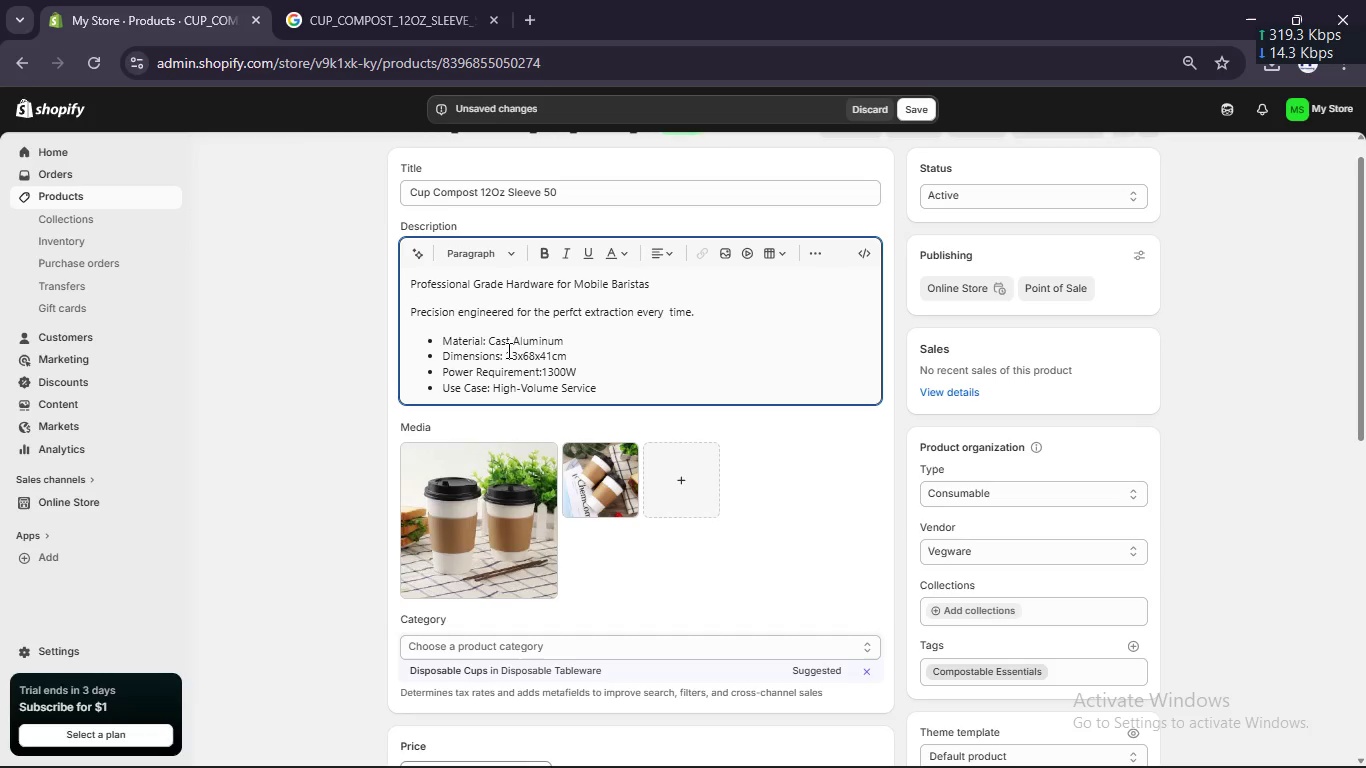 
 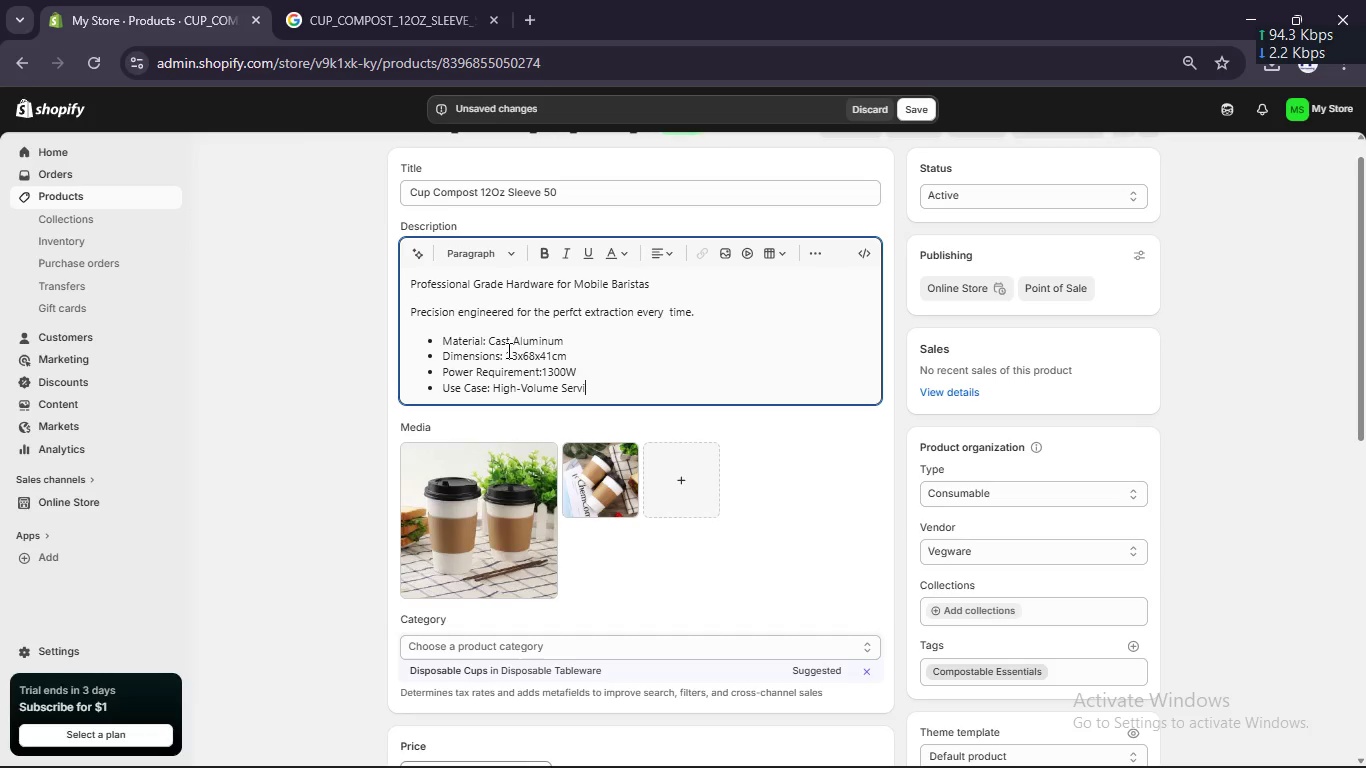 
hold_key(key=C, duration=0.36)
 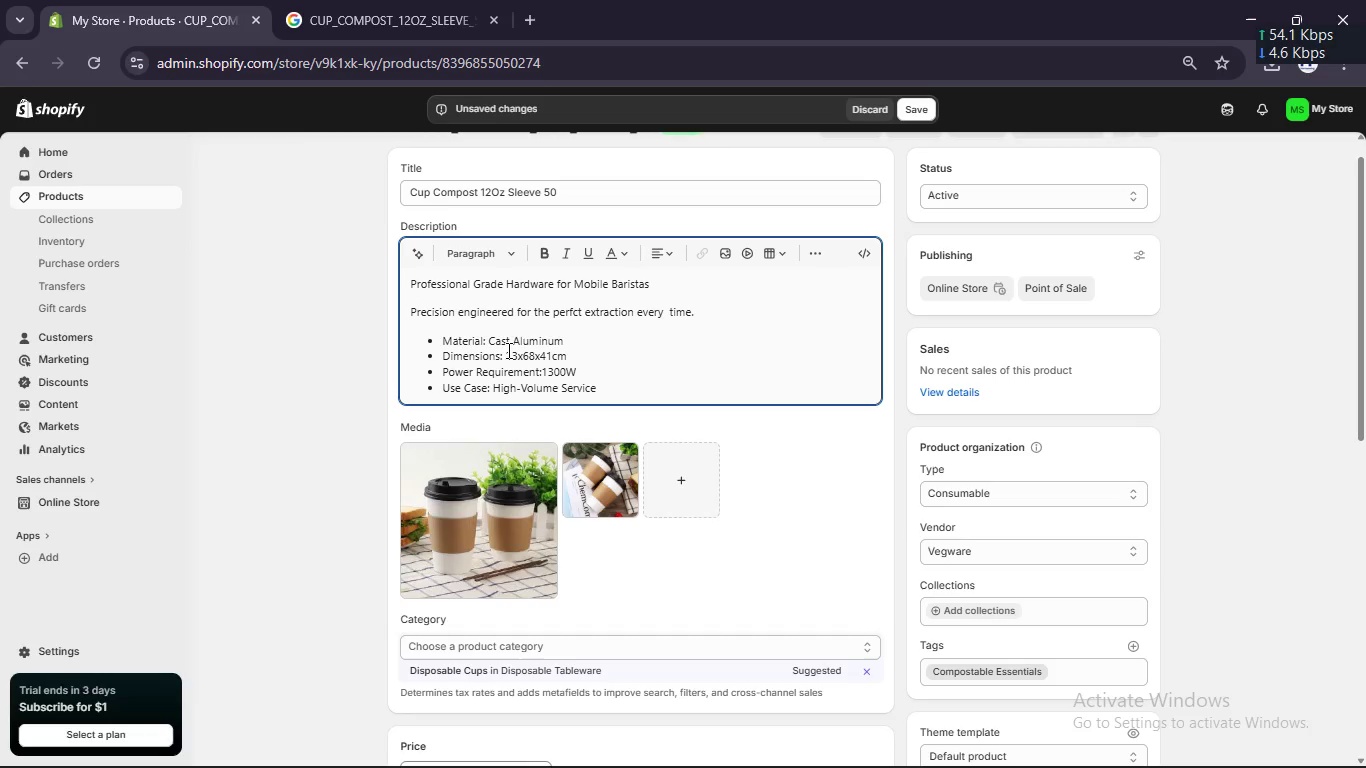 
key(Enter)
 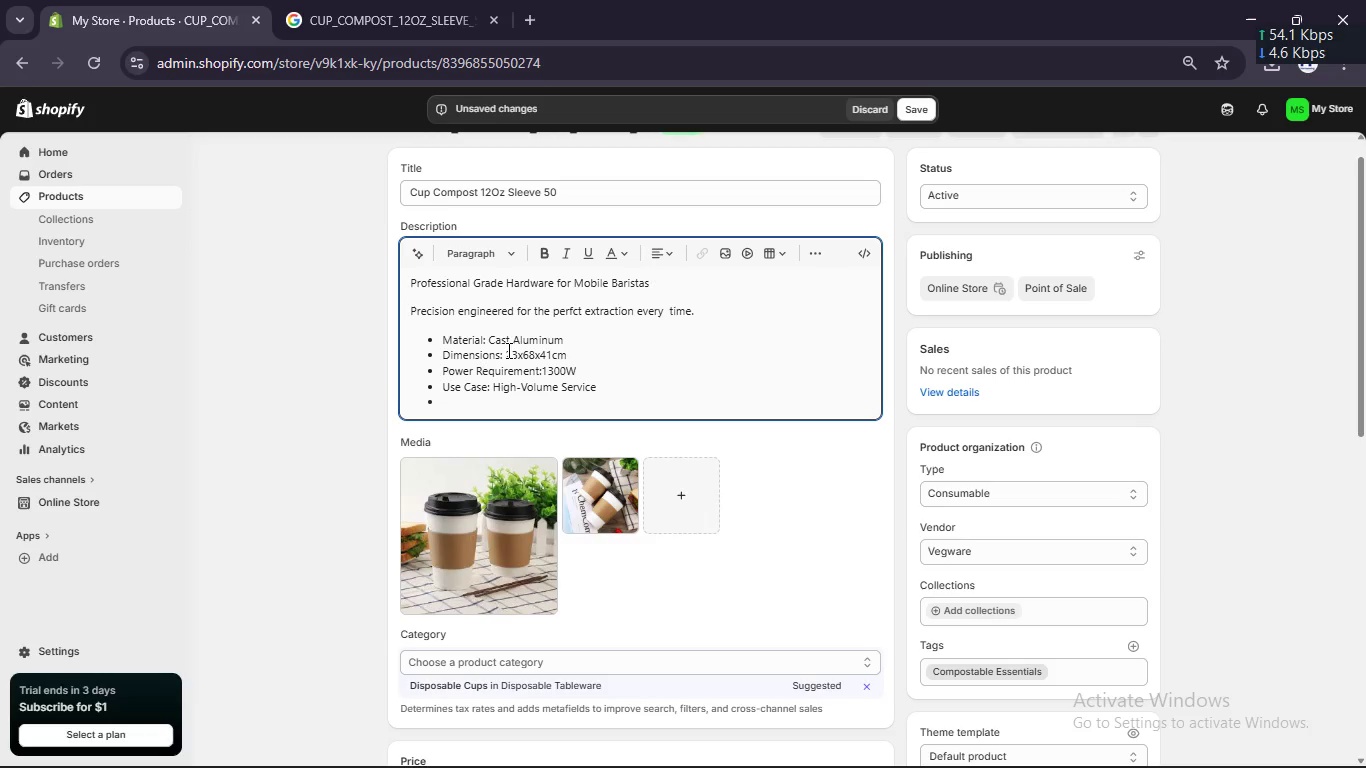 
key(Enter)
 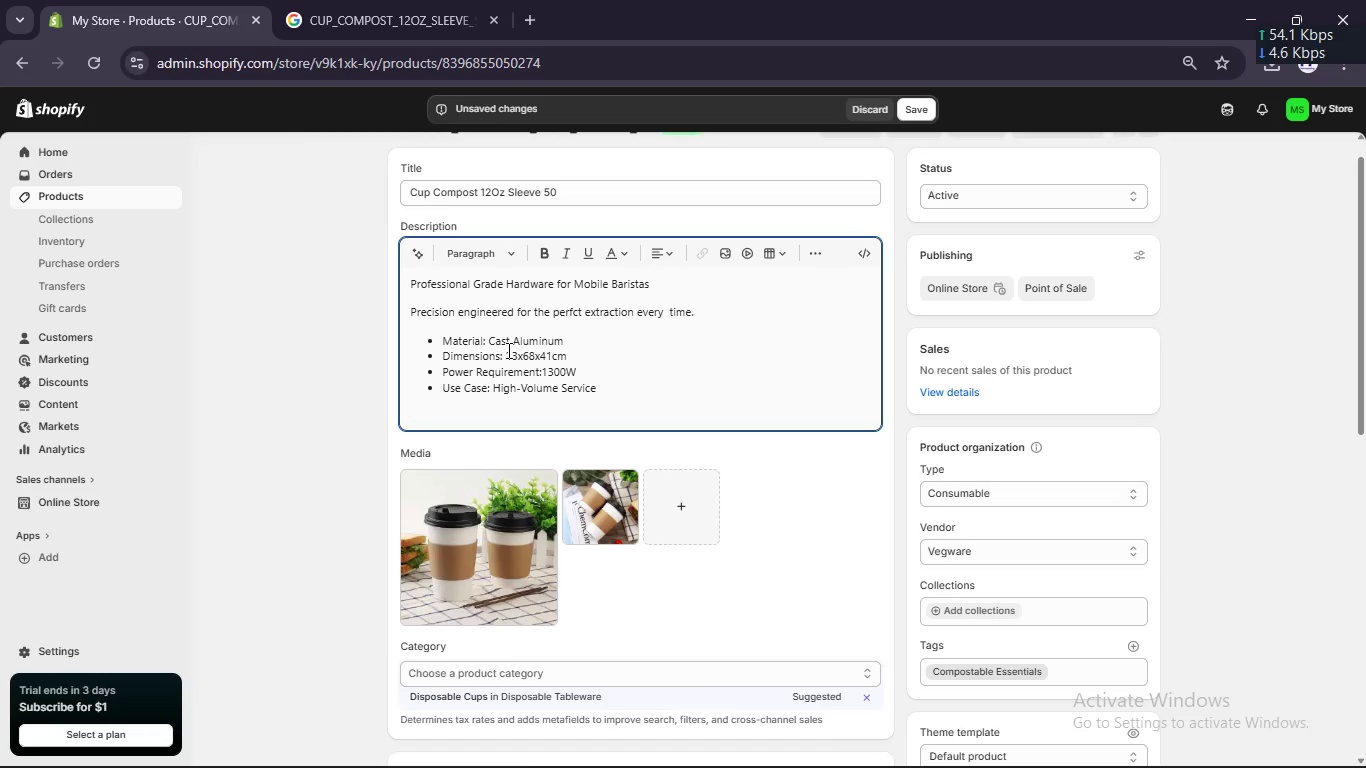 
type(Designed for durability and susb)
key(Backspace)
type(tainb)
key(Backspace)
type(a)
 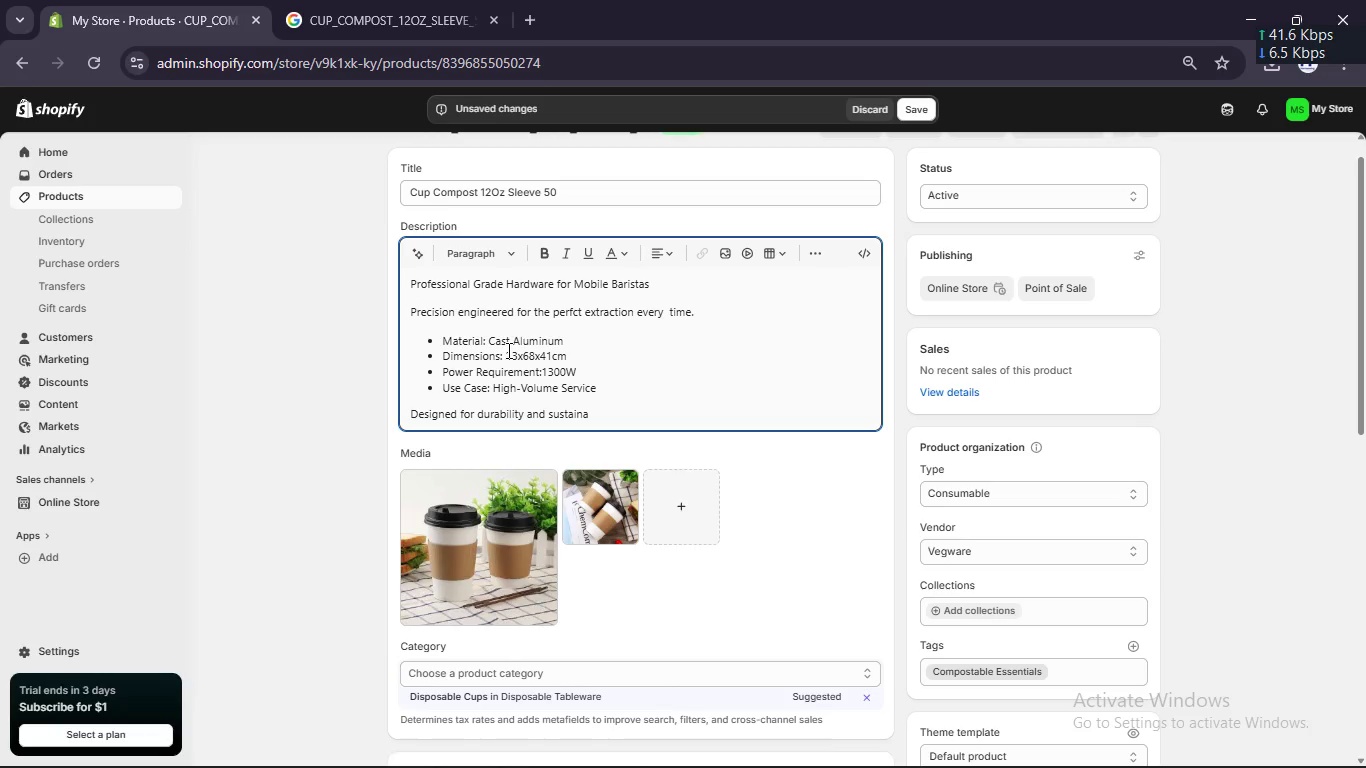 
type(bilit )
key(Backspace)
type(y in high-pressure mobile environments.)
 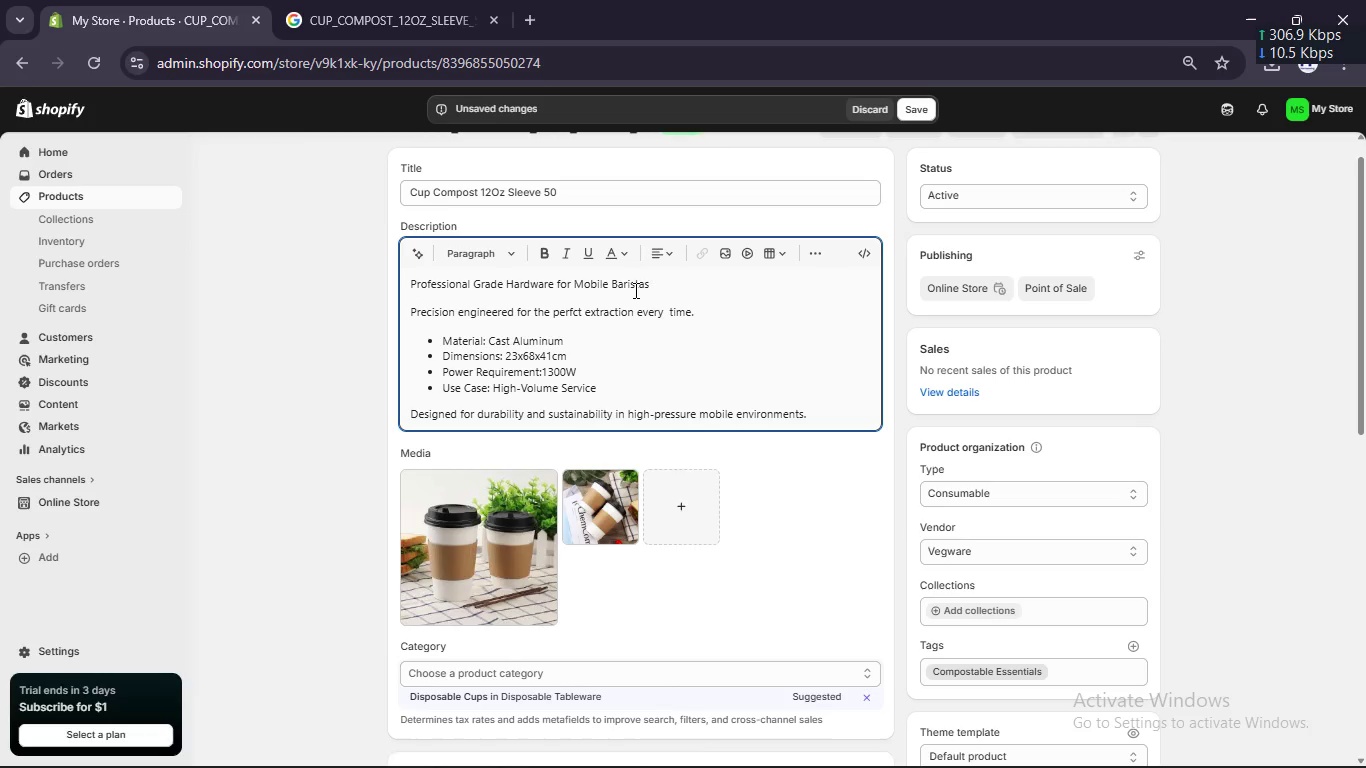 
left_click([654, 285])
 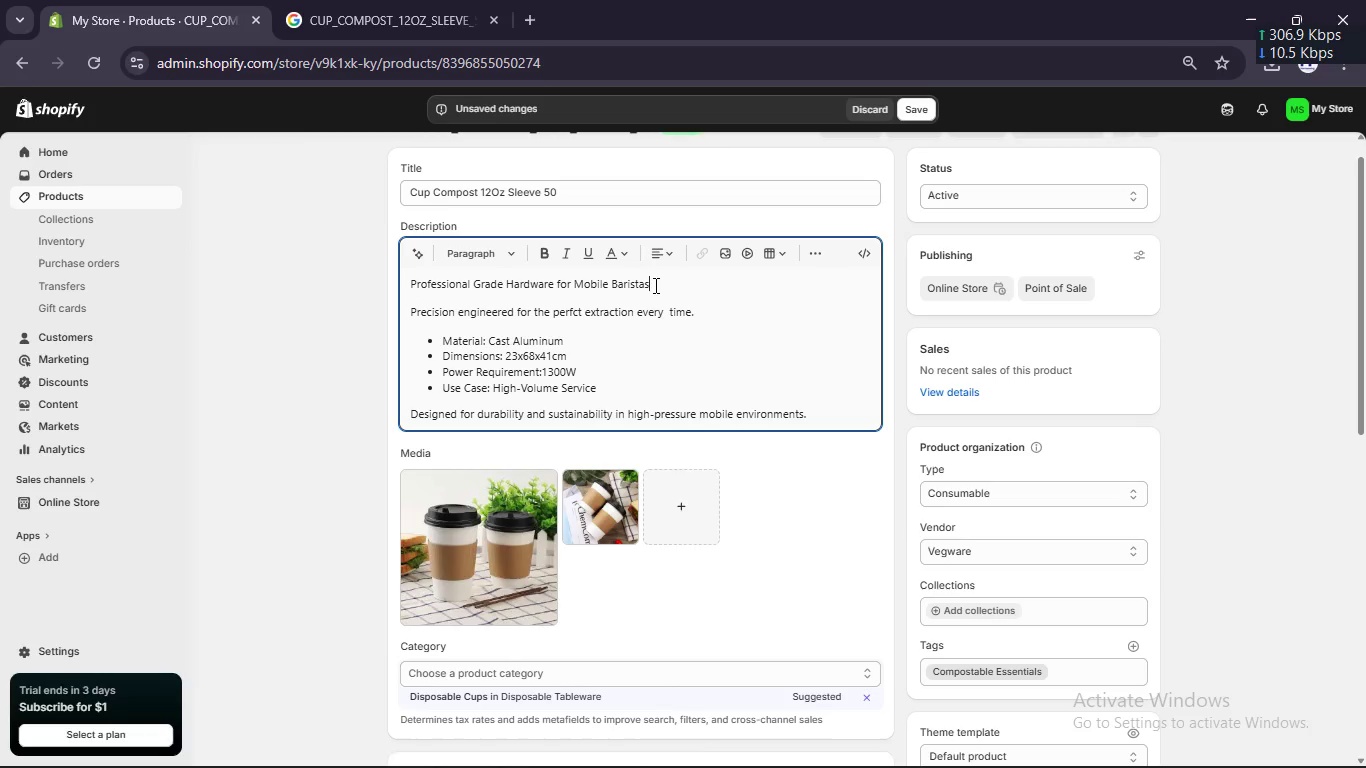 
left_click_drag(start_coordinate=[654, 285], to_coordinate=[442, 276])
 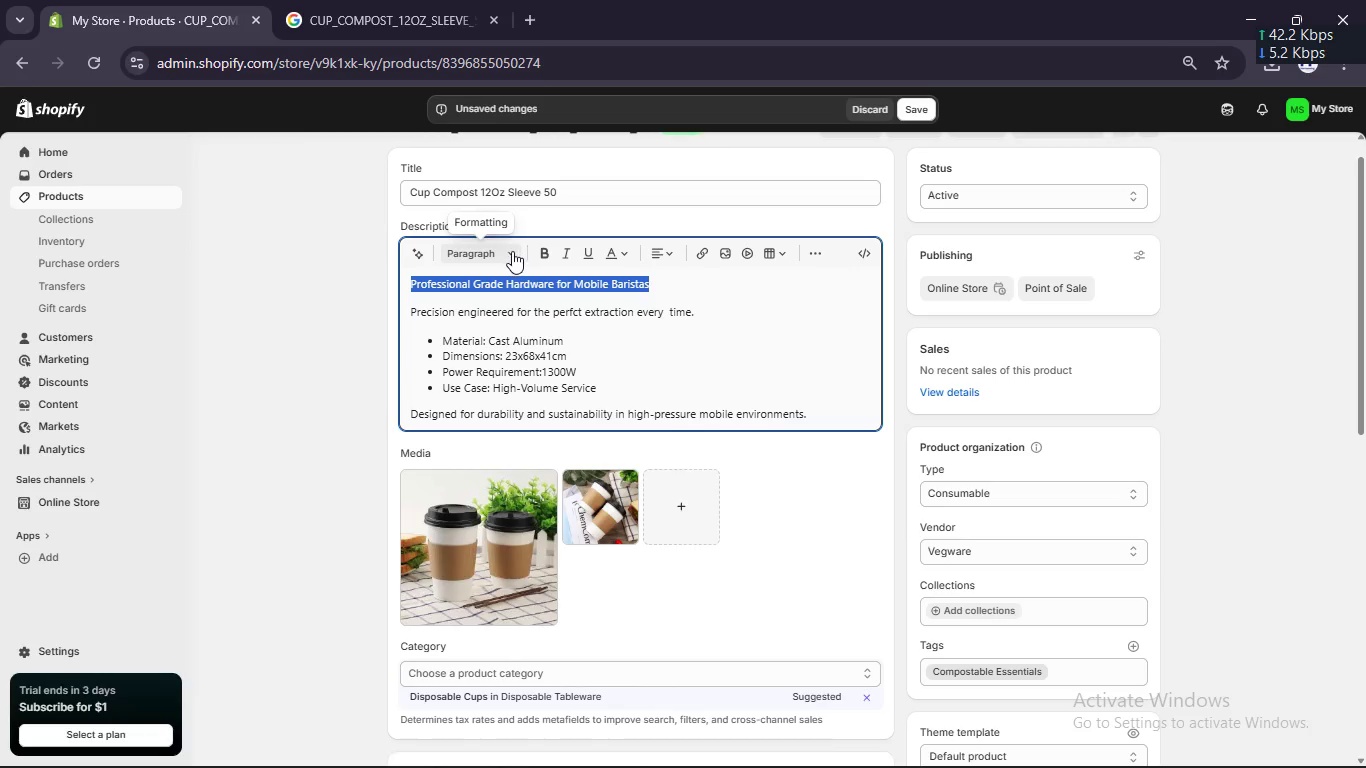 
left_click([510, 251])
 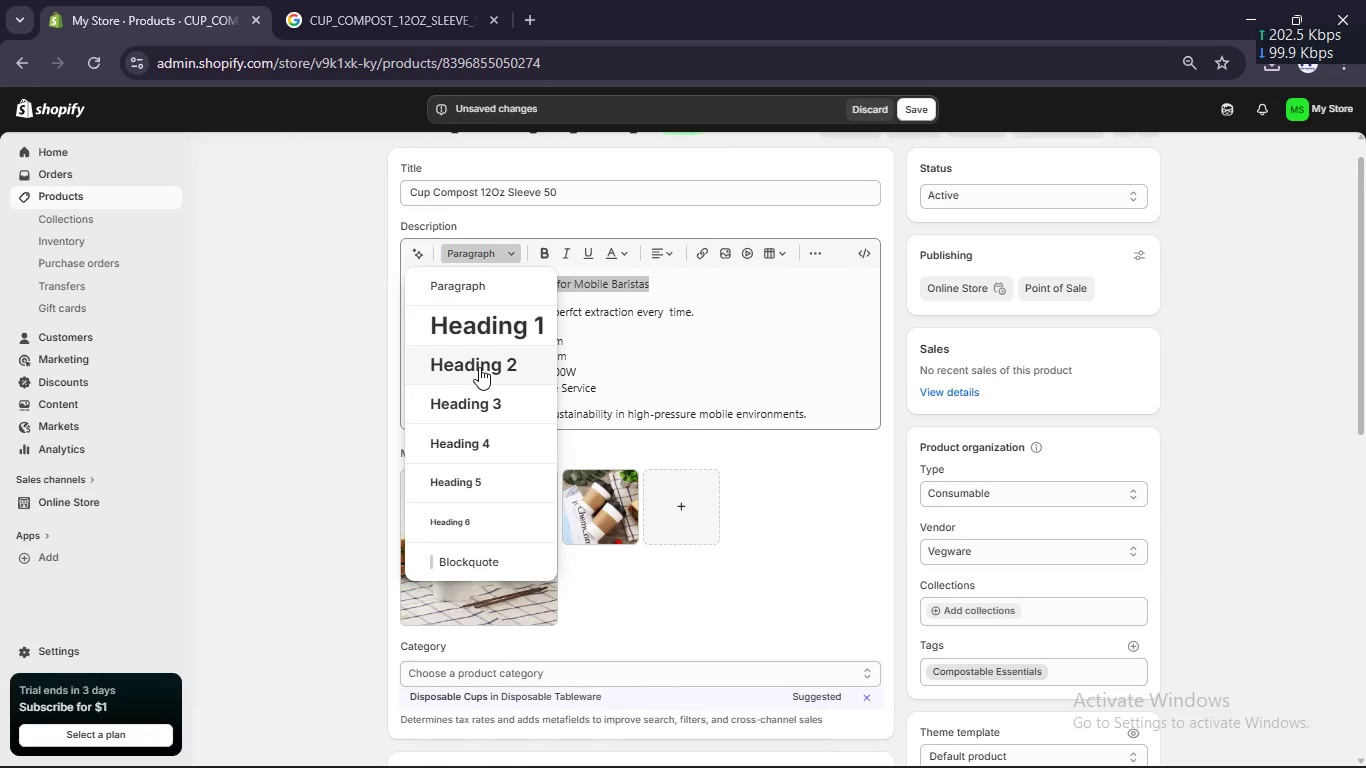 
left_click([477, 389])
 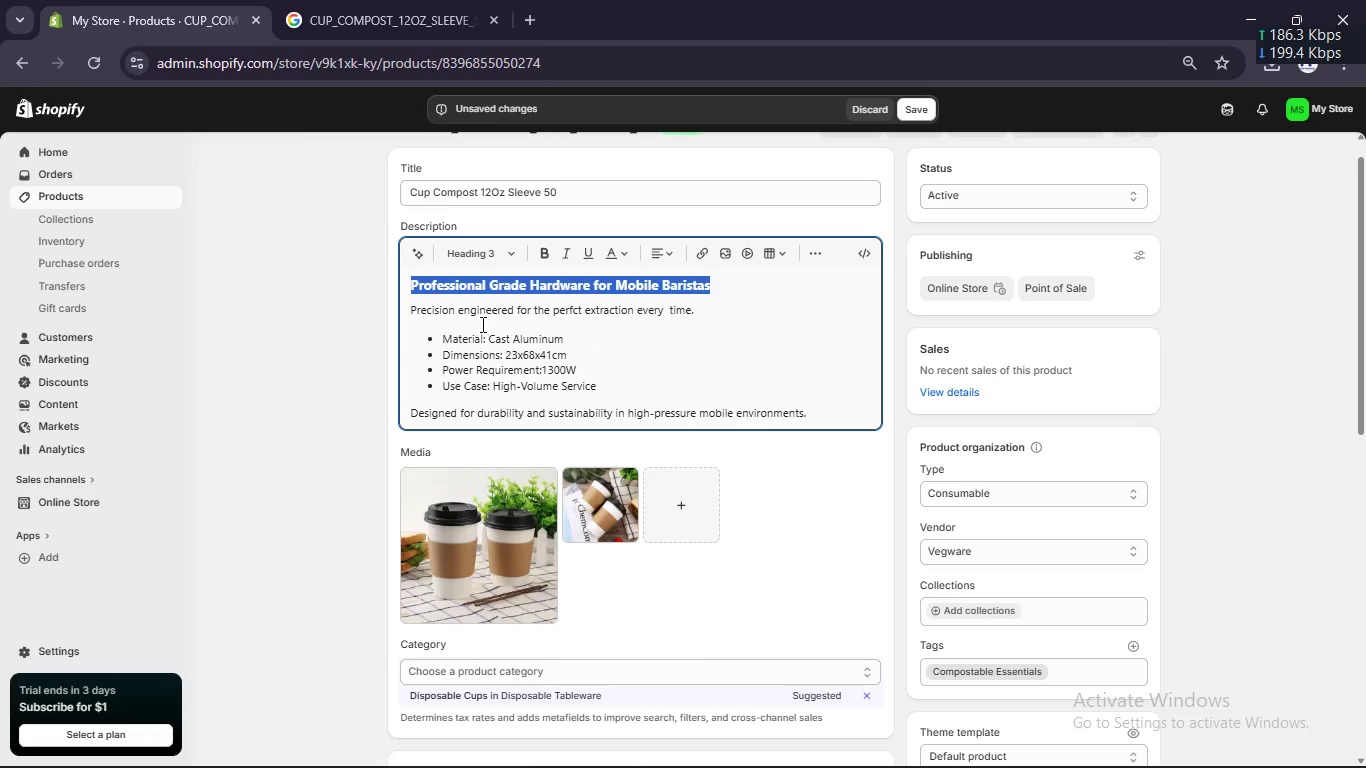 
left_click([463, 340])
 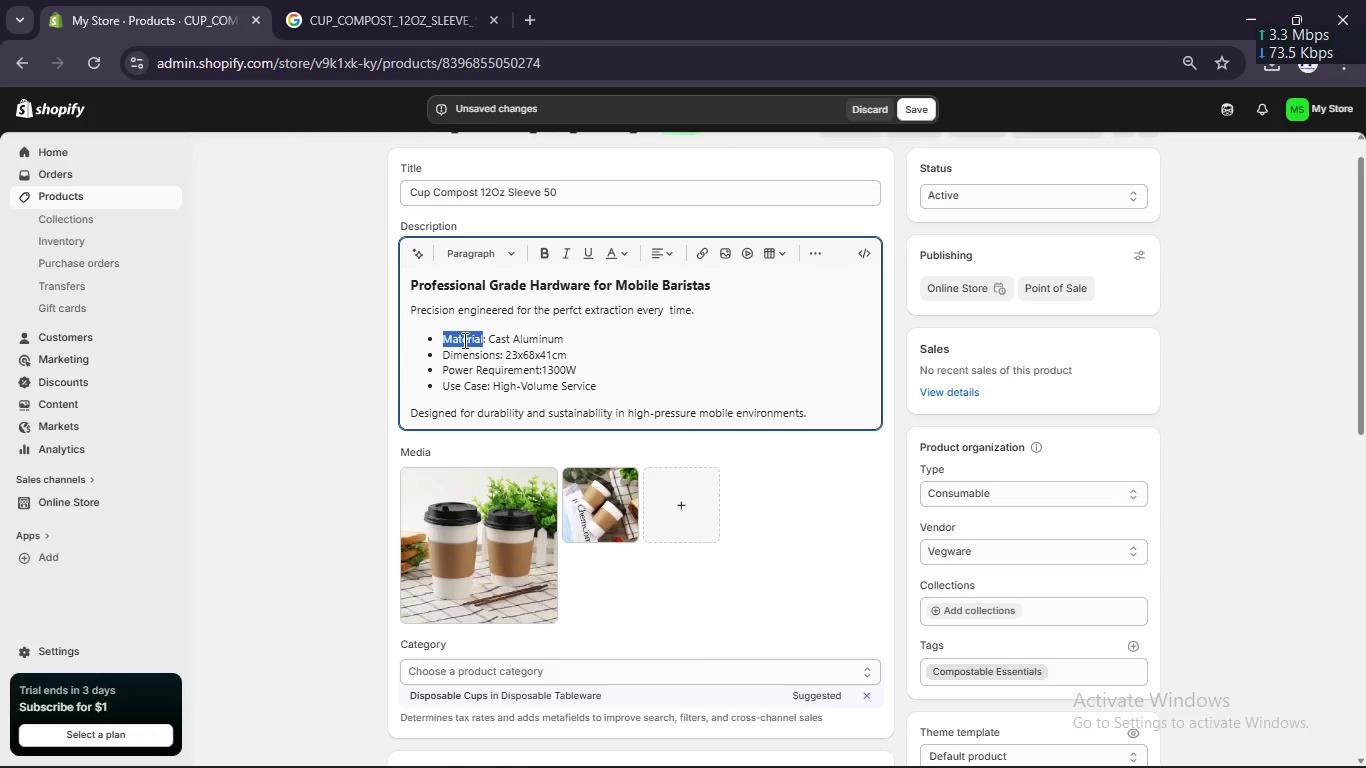 
double_click([463, 340])
 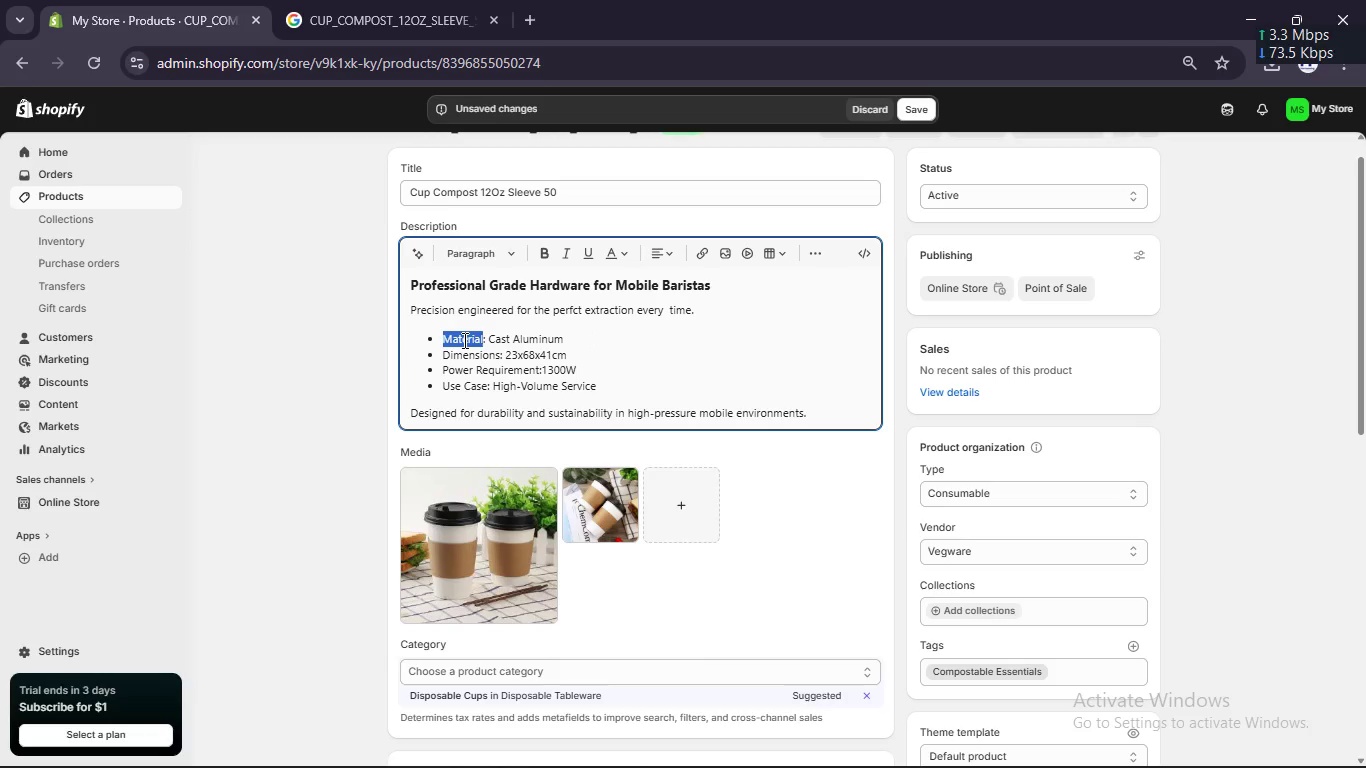 
key(Control+B)
 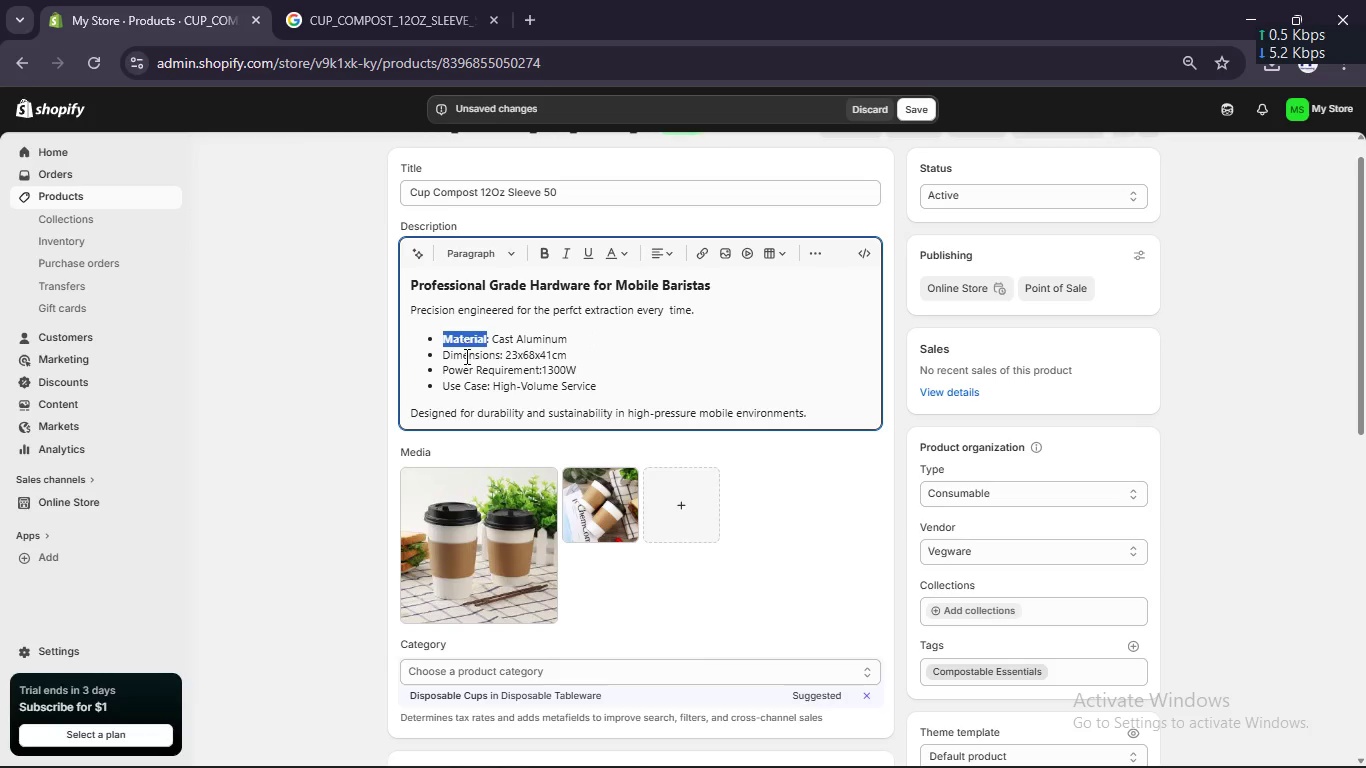 
double_click([465, 356])
 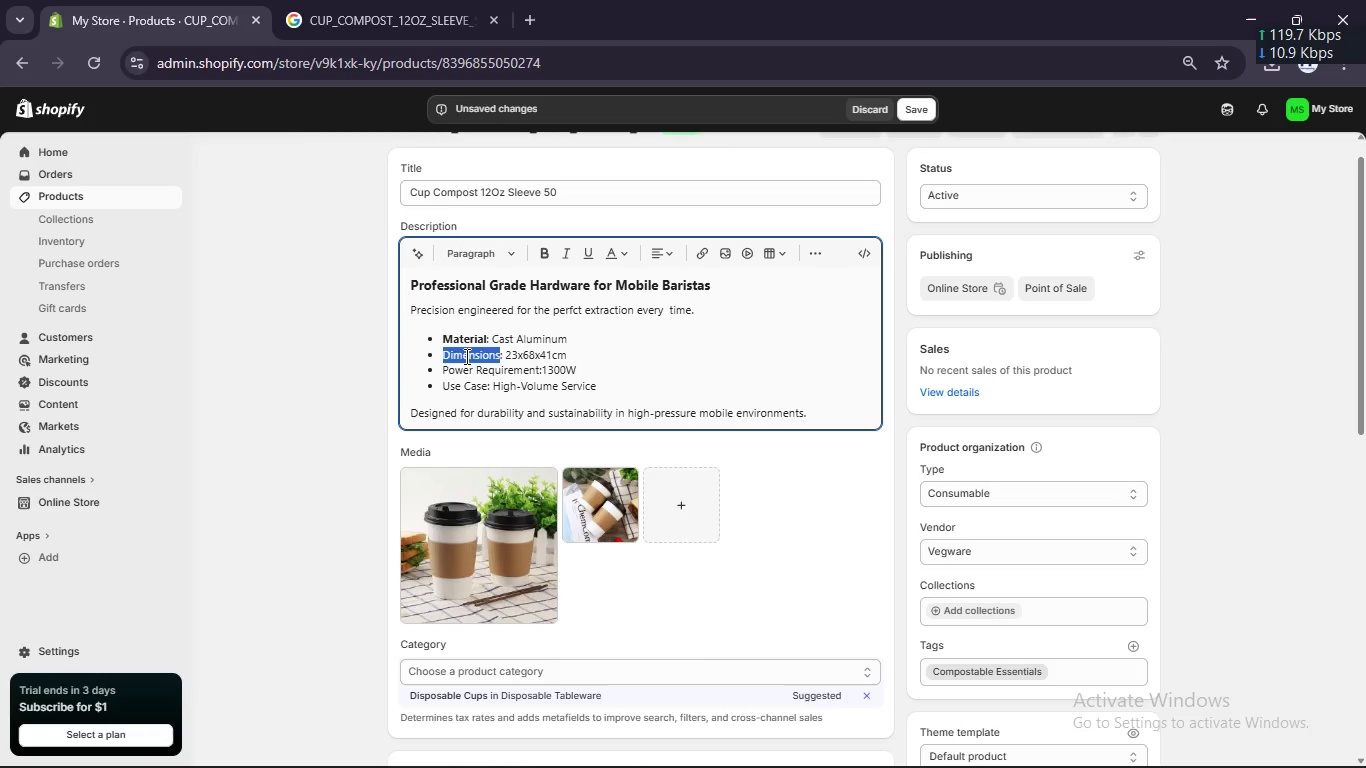 
left_click([465, 356])
 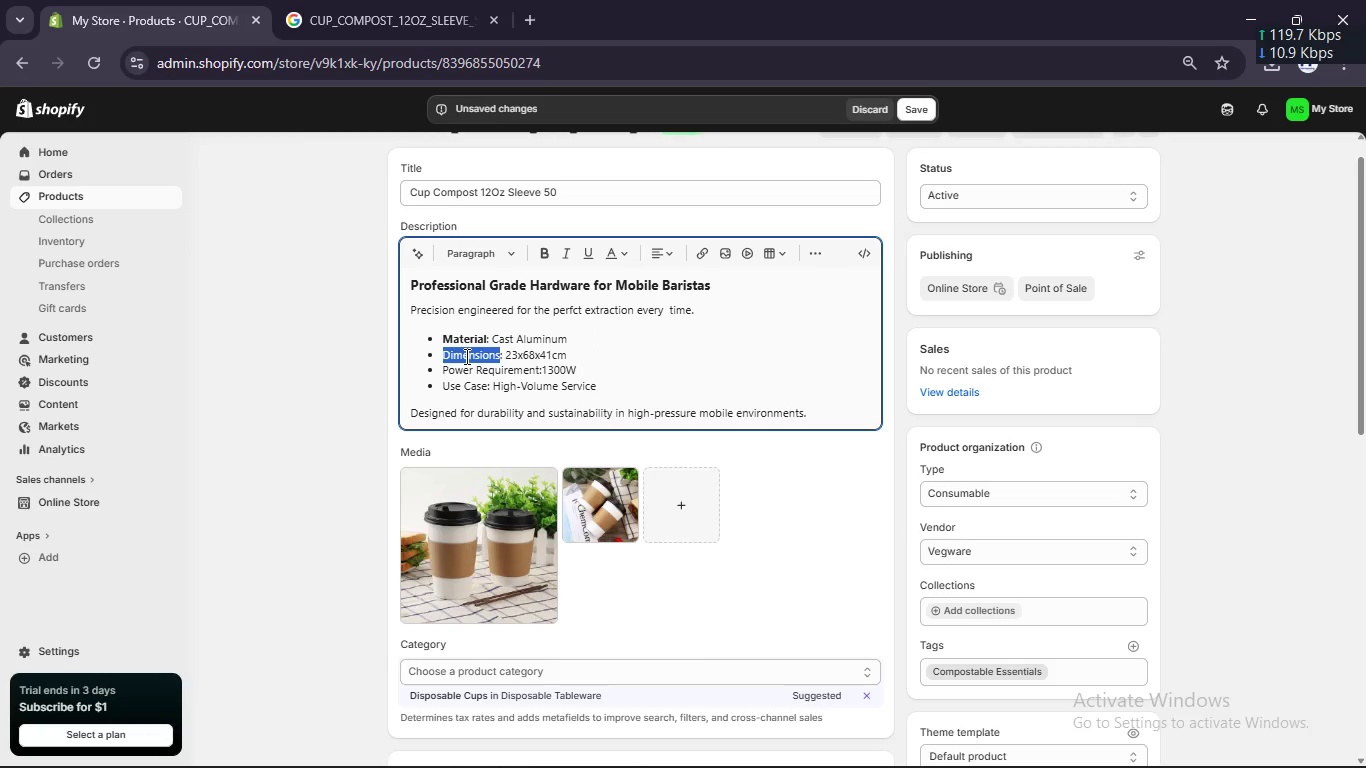 
key(Control+B)
 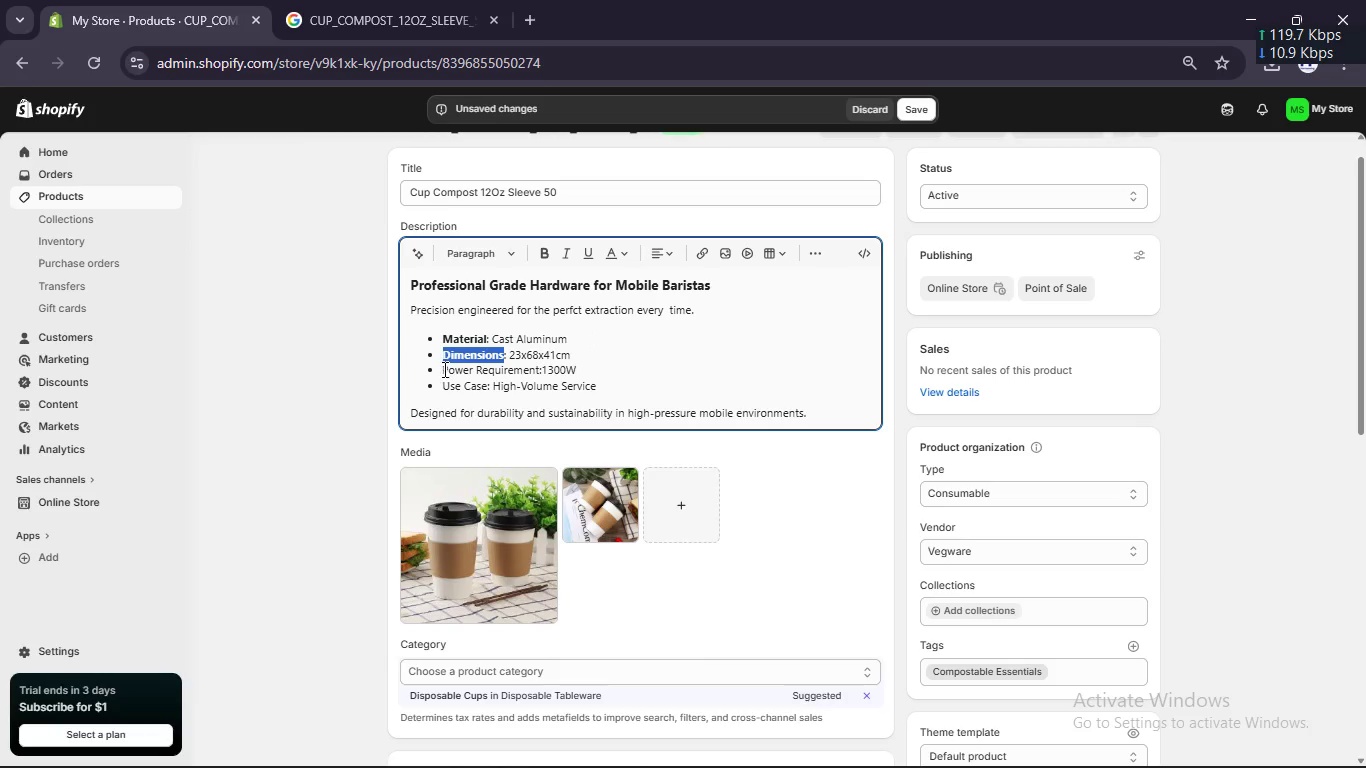 
left_click_drag(start_coordinate=[439, 369], to_coordinate=[540, 370])
 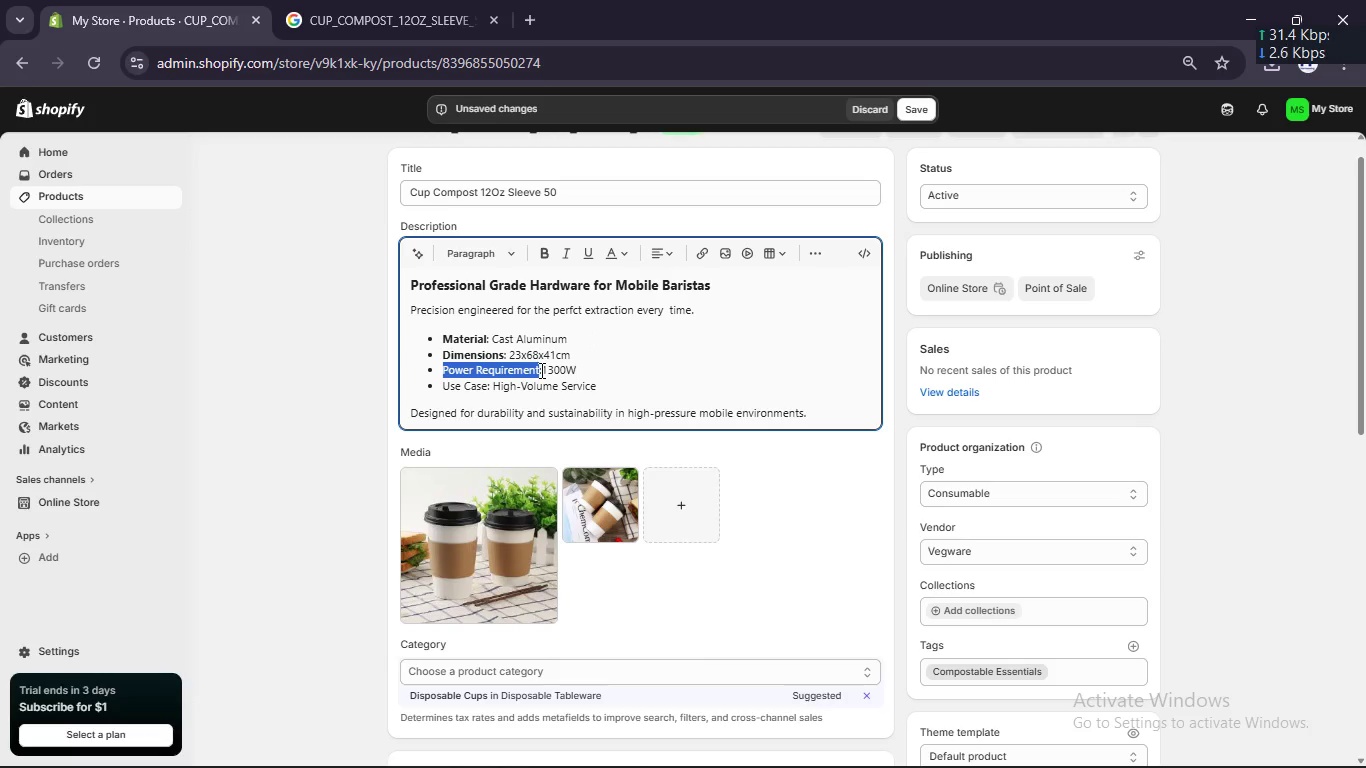 
key(Control+B)
 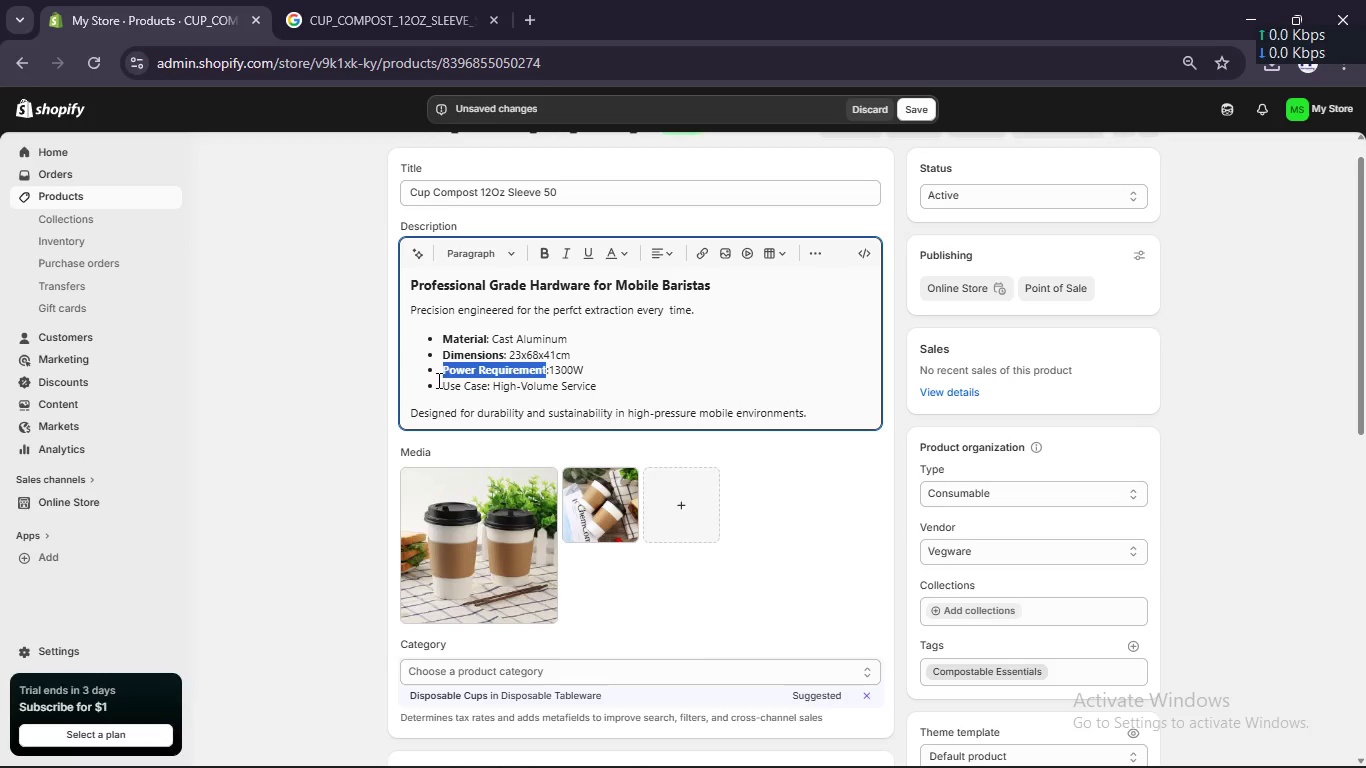 
left_click_drag(start_coordinate=[437, 380], to_coordinate=[488, 381])
 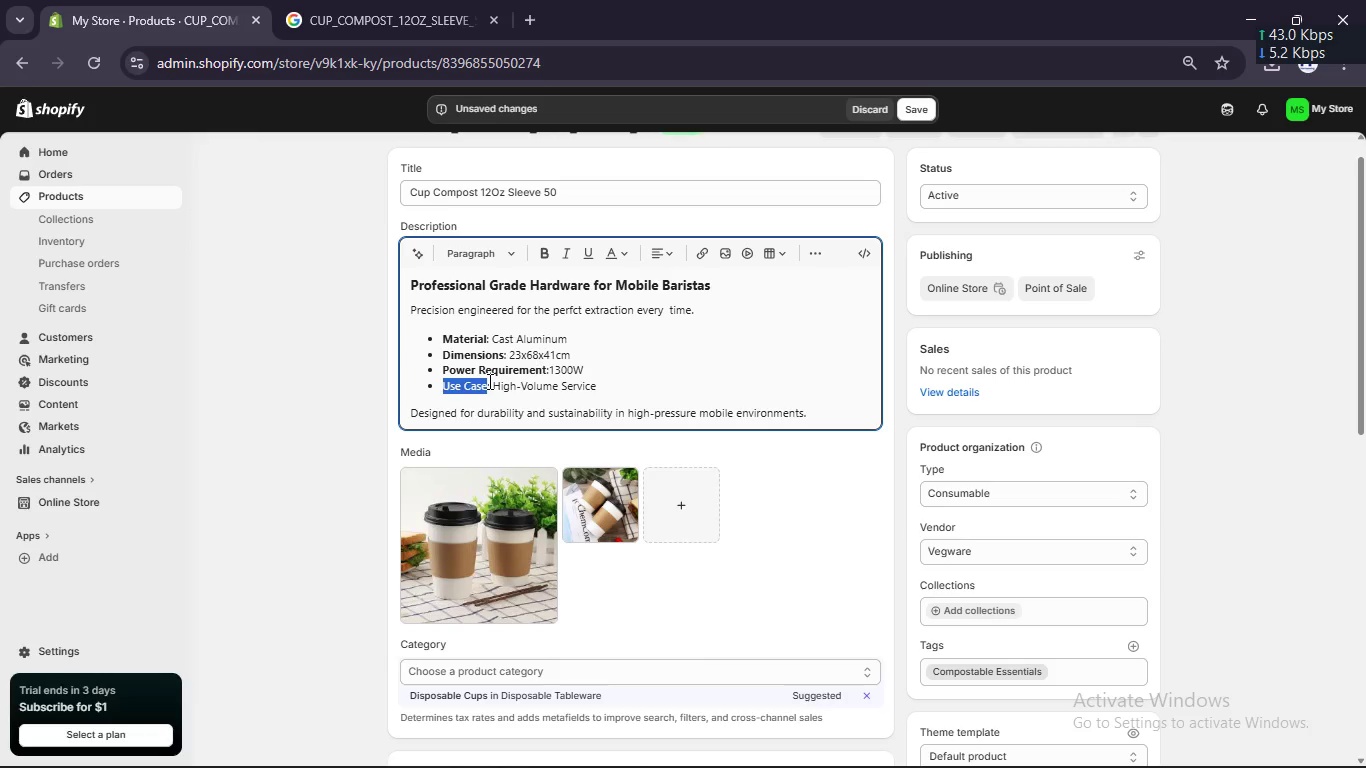 
key(Control+V)
 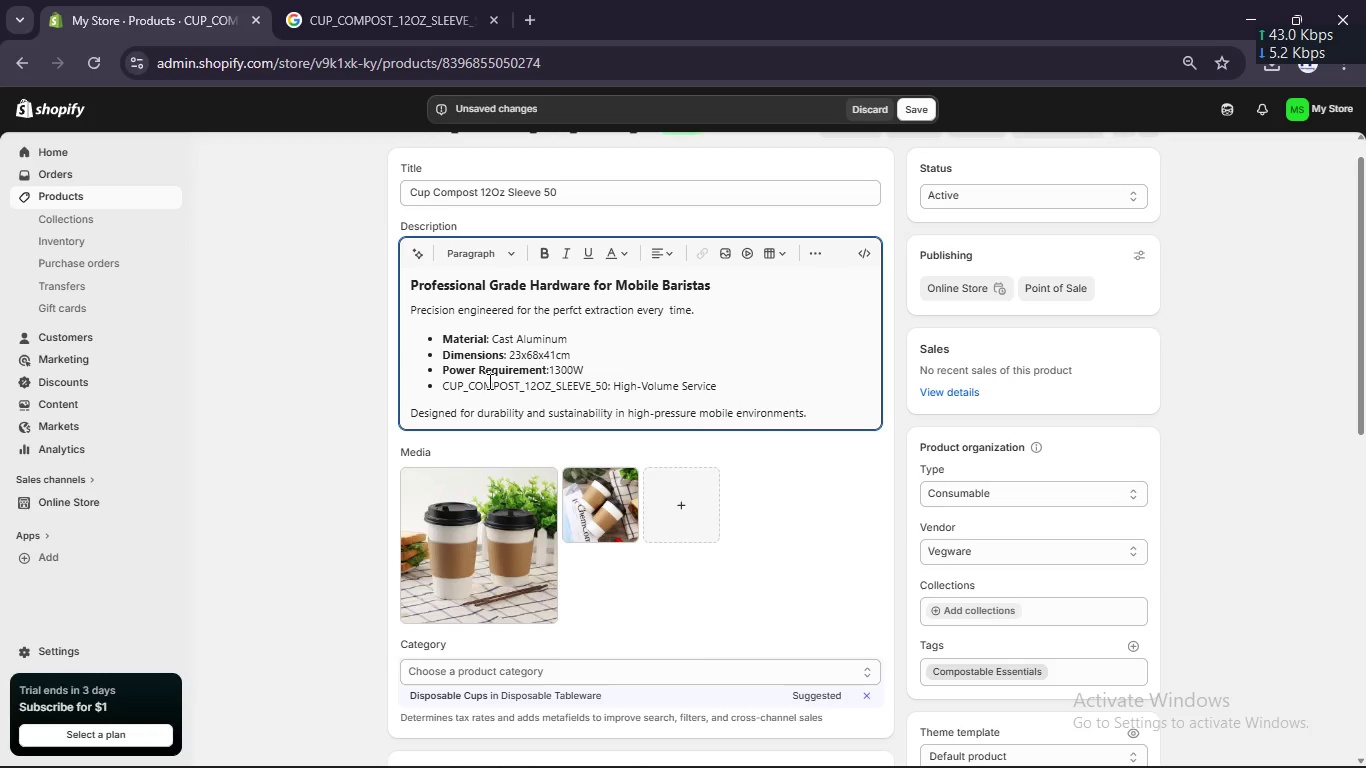 
key(Control+Z)
 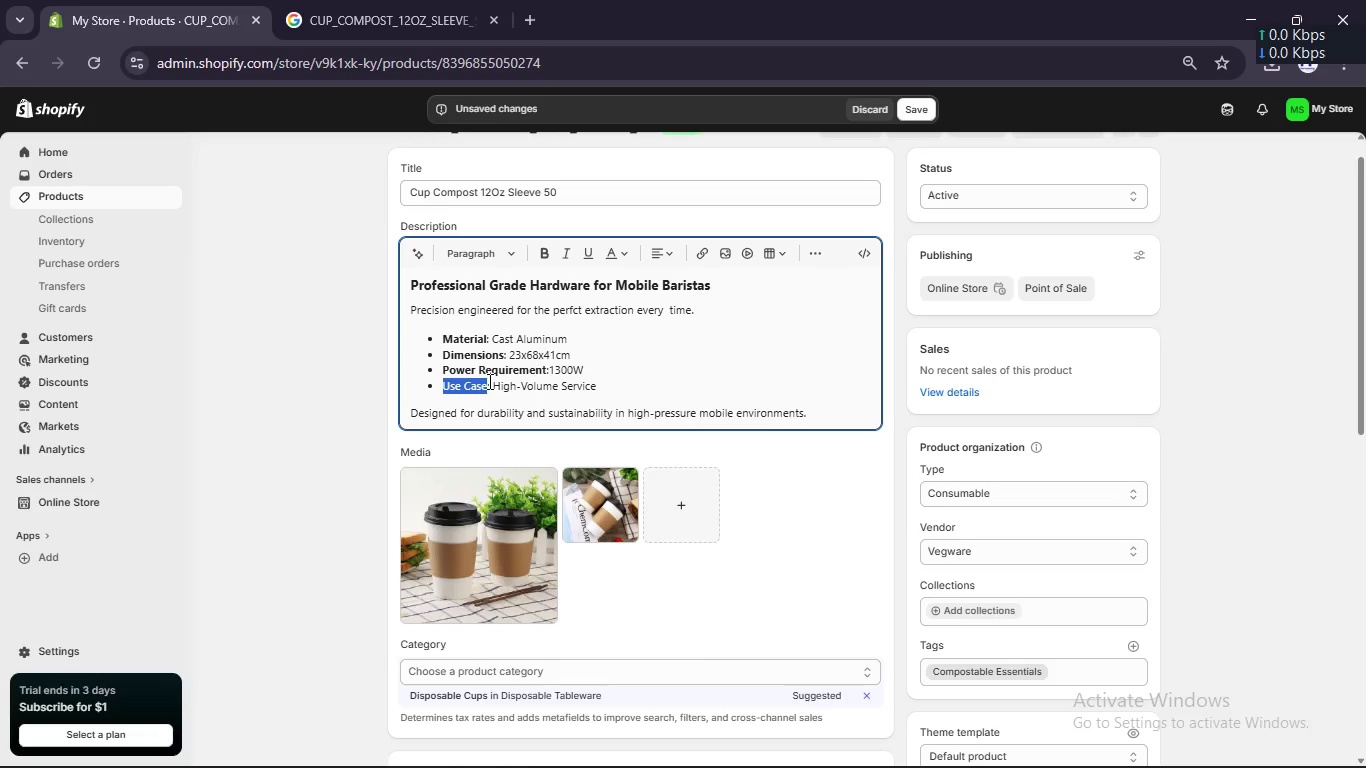 
key(Control+B)
 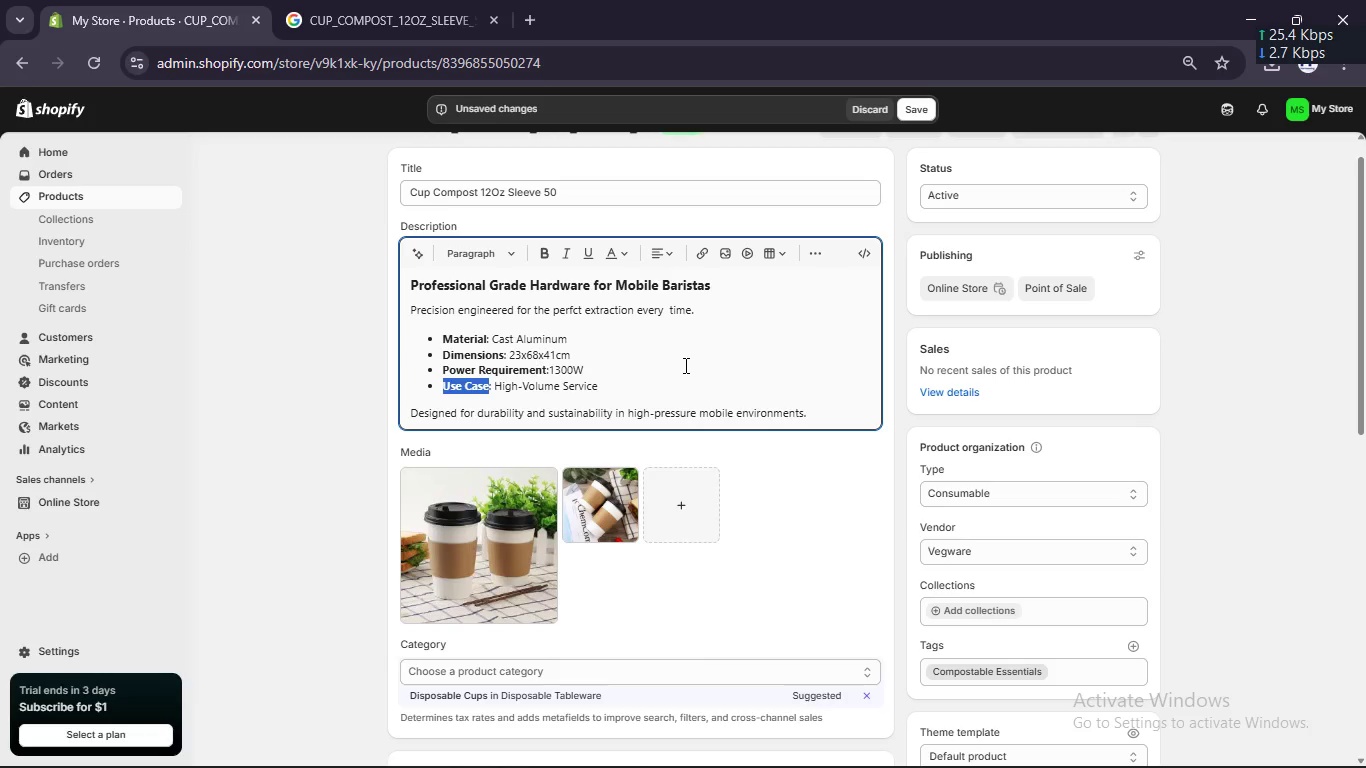 
left_click([684, 365])
 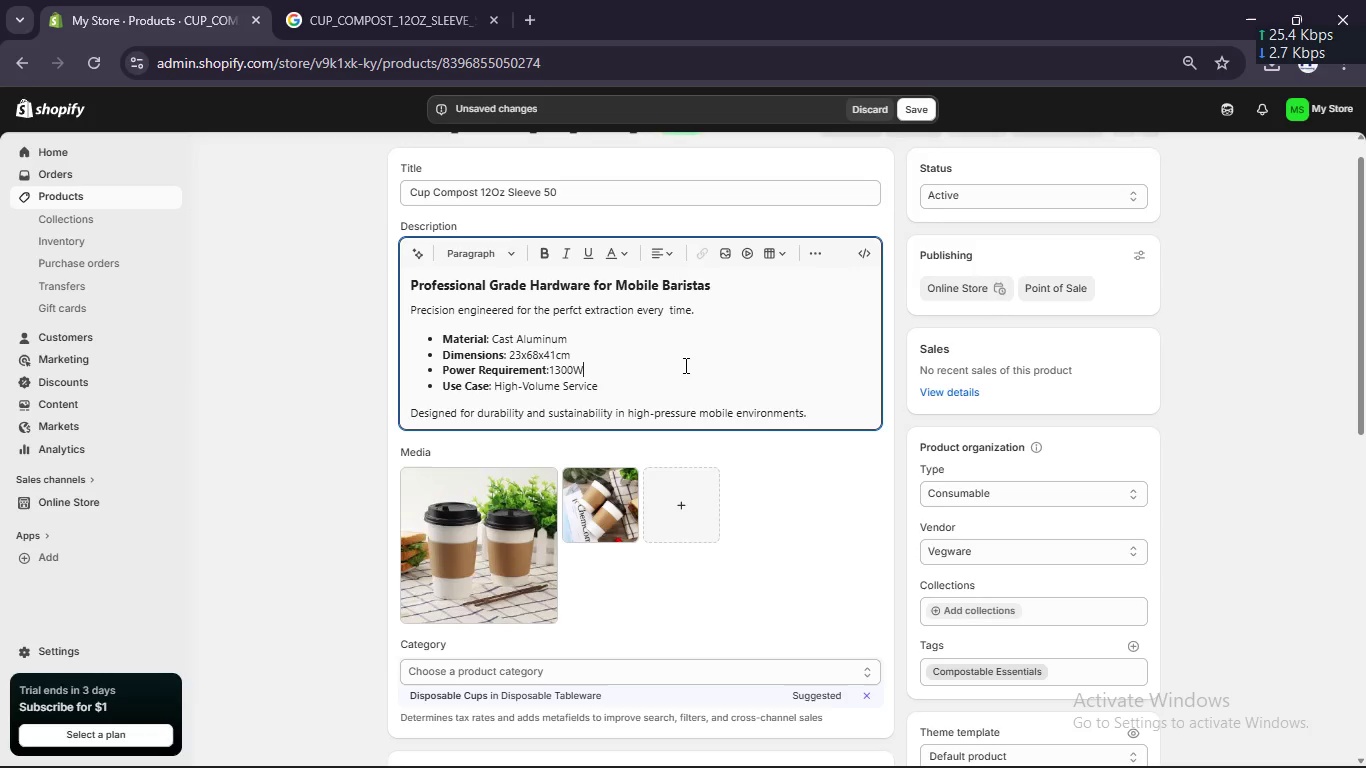 
scroll: coordinate [684, 365], scroll_direction: down, amount: 2.0
 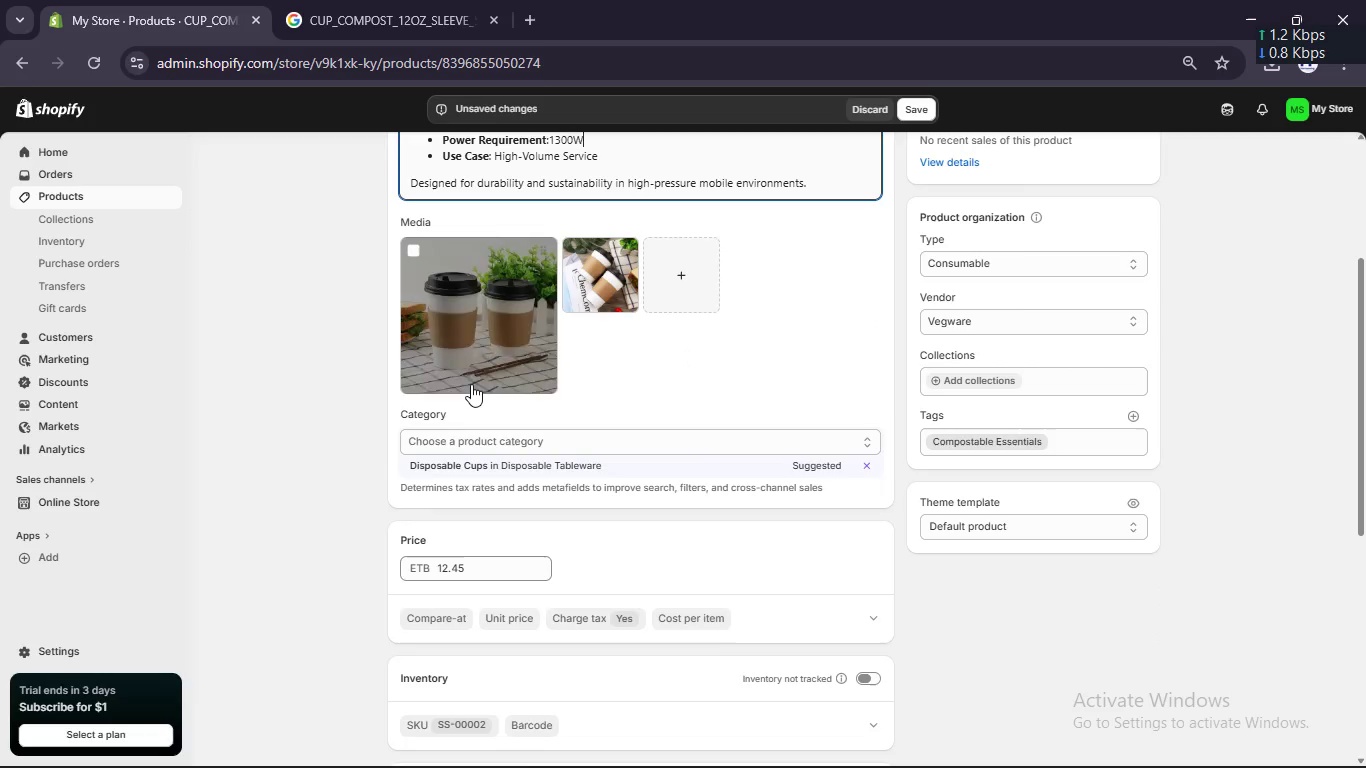 
left_click([470, 383])
 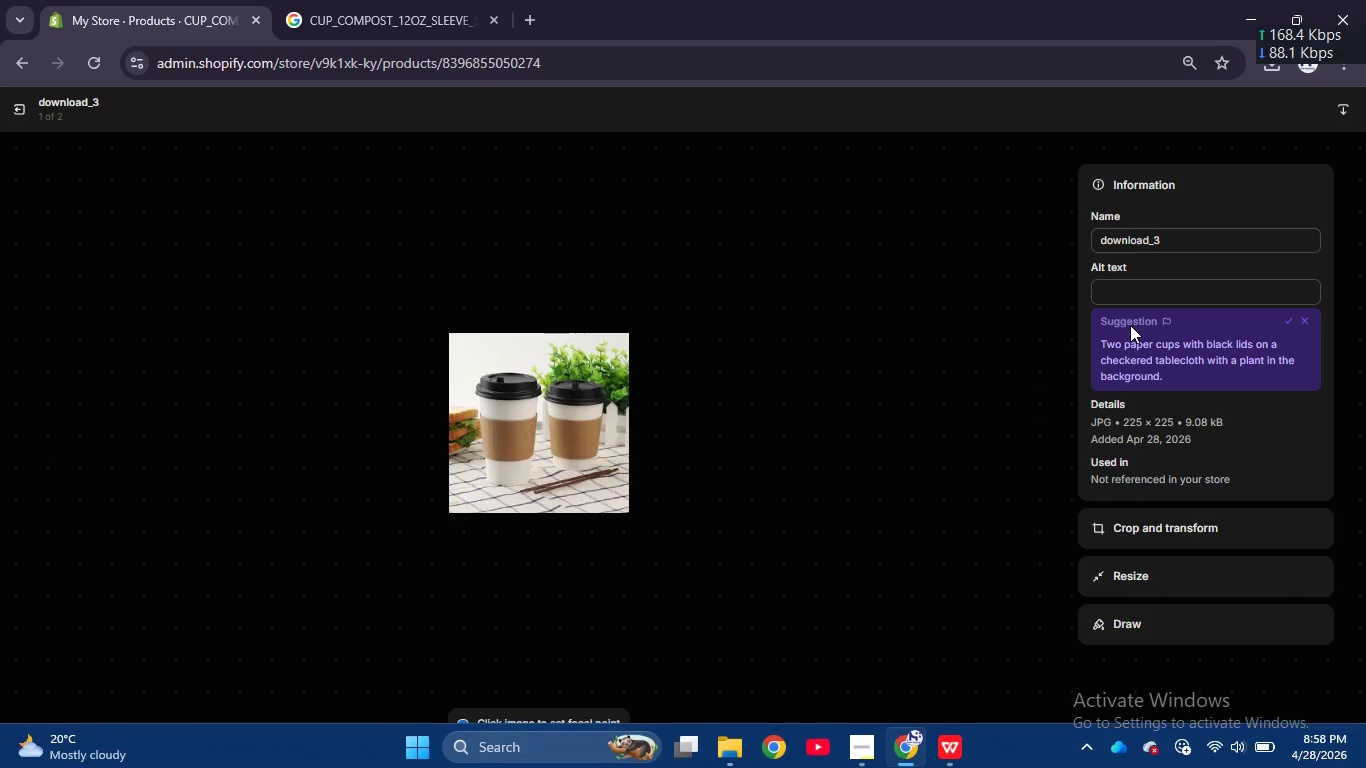 
left_click([1140, 297])
 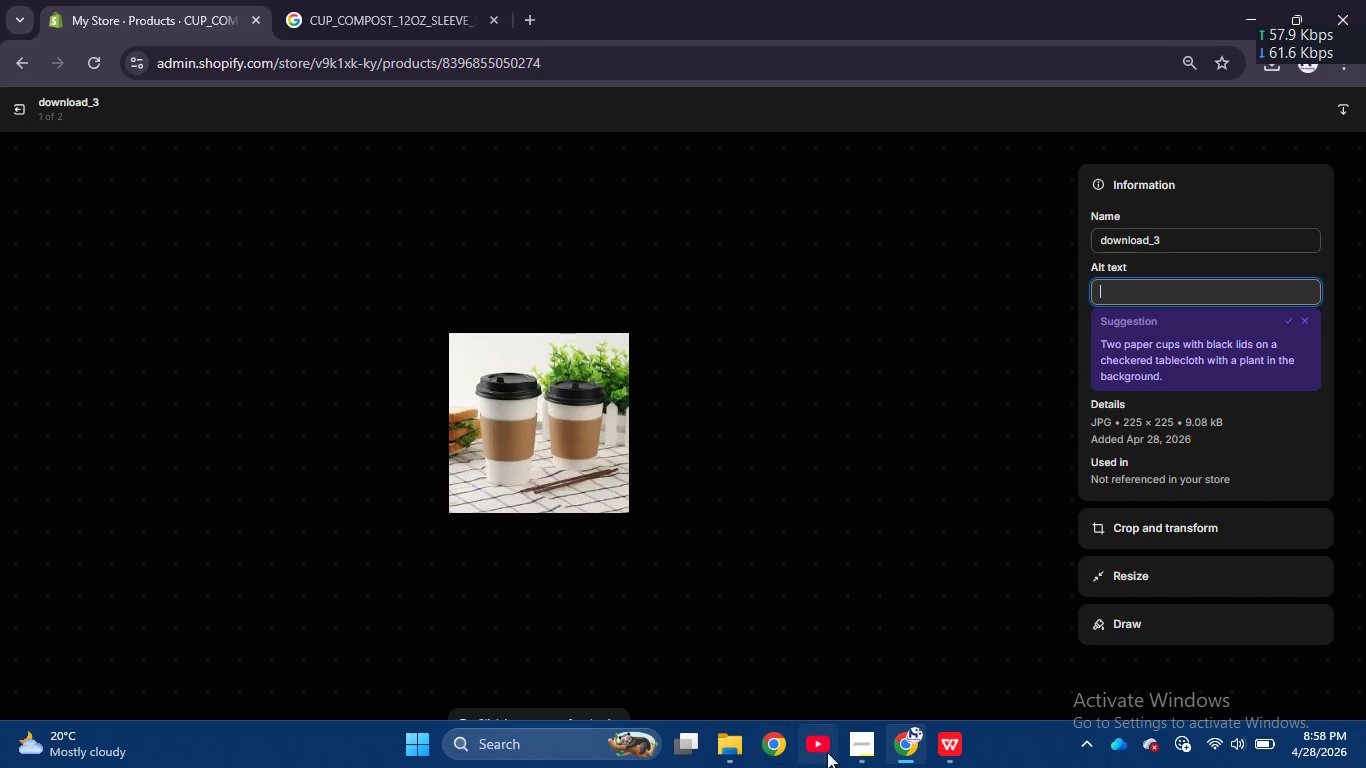 
left_click([845, 752])